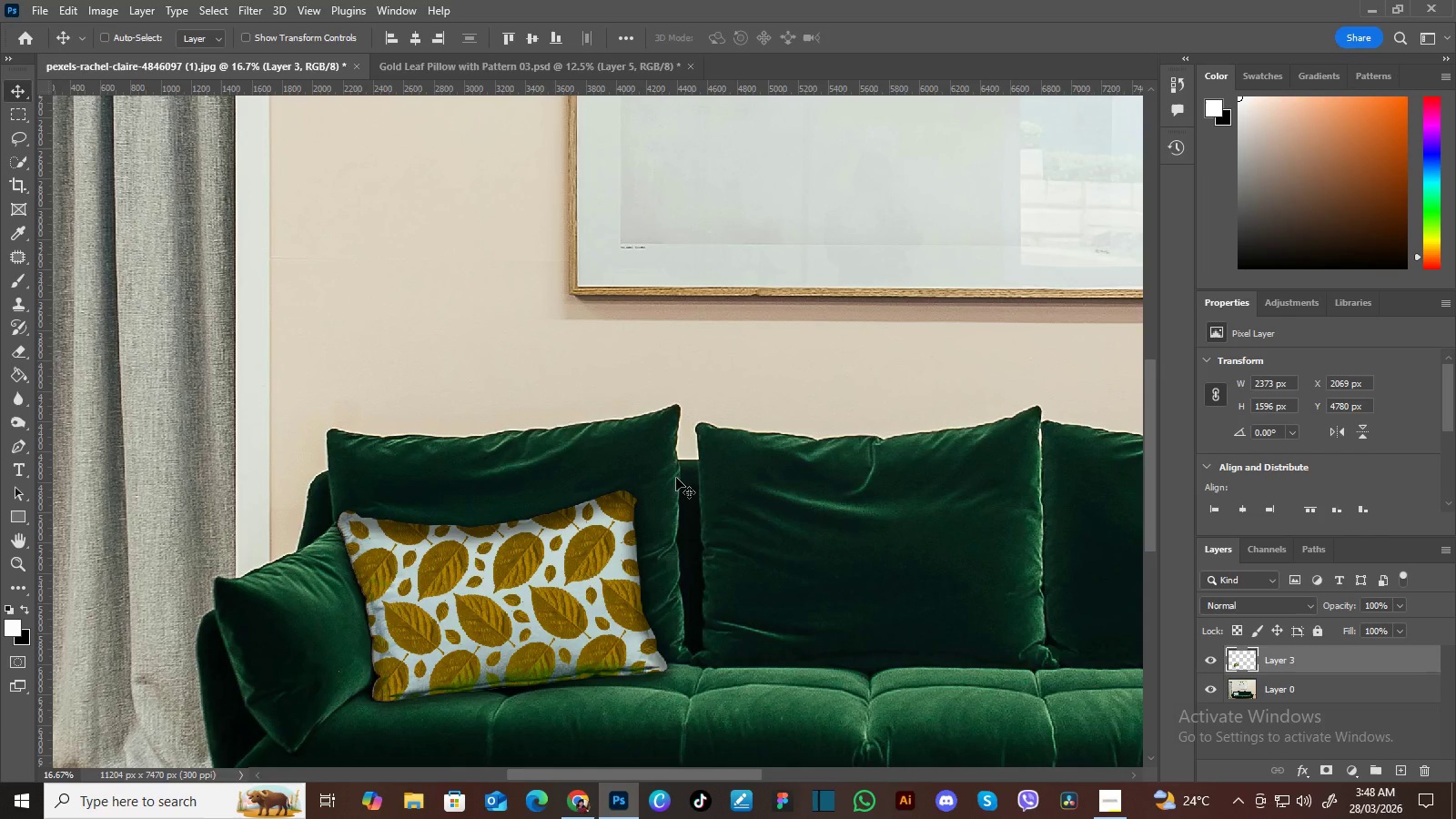 
key(ArrowLeft)
 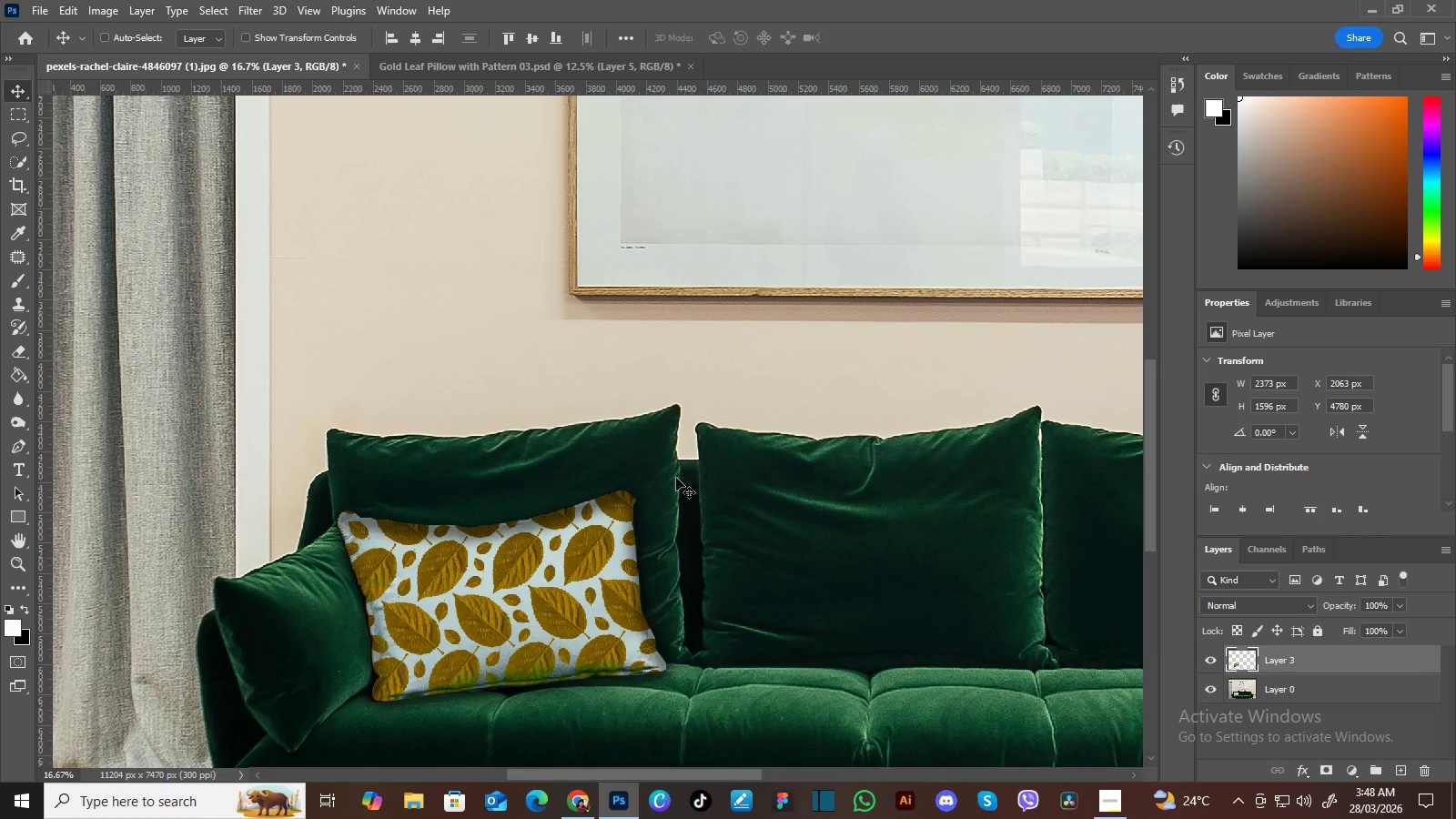 
key(ArrowLeft)
 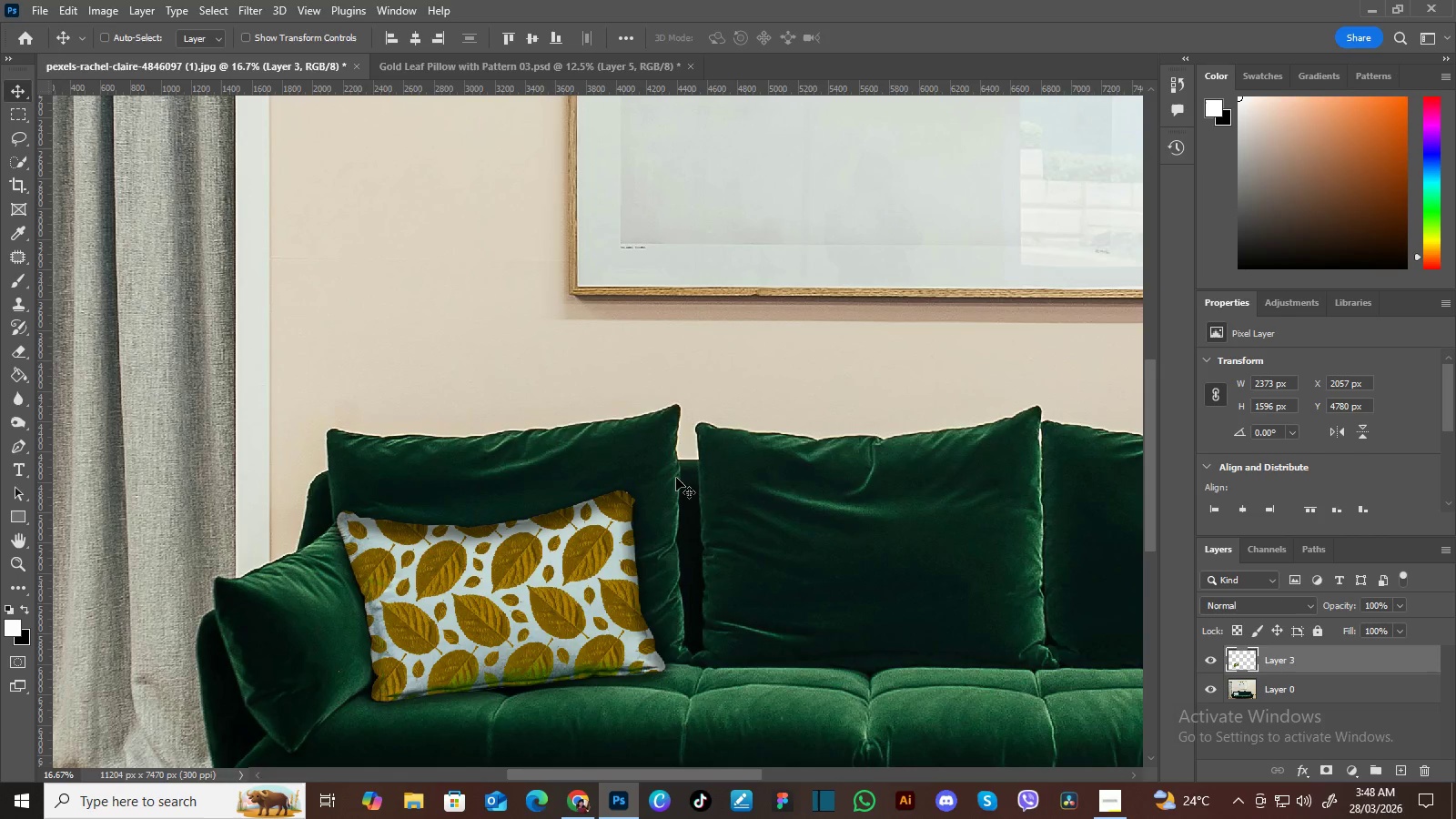 
key(ArrowLeft)
 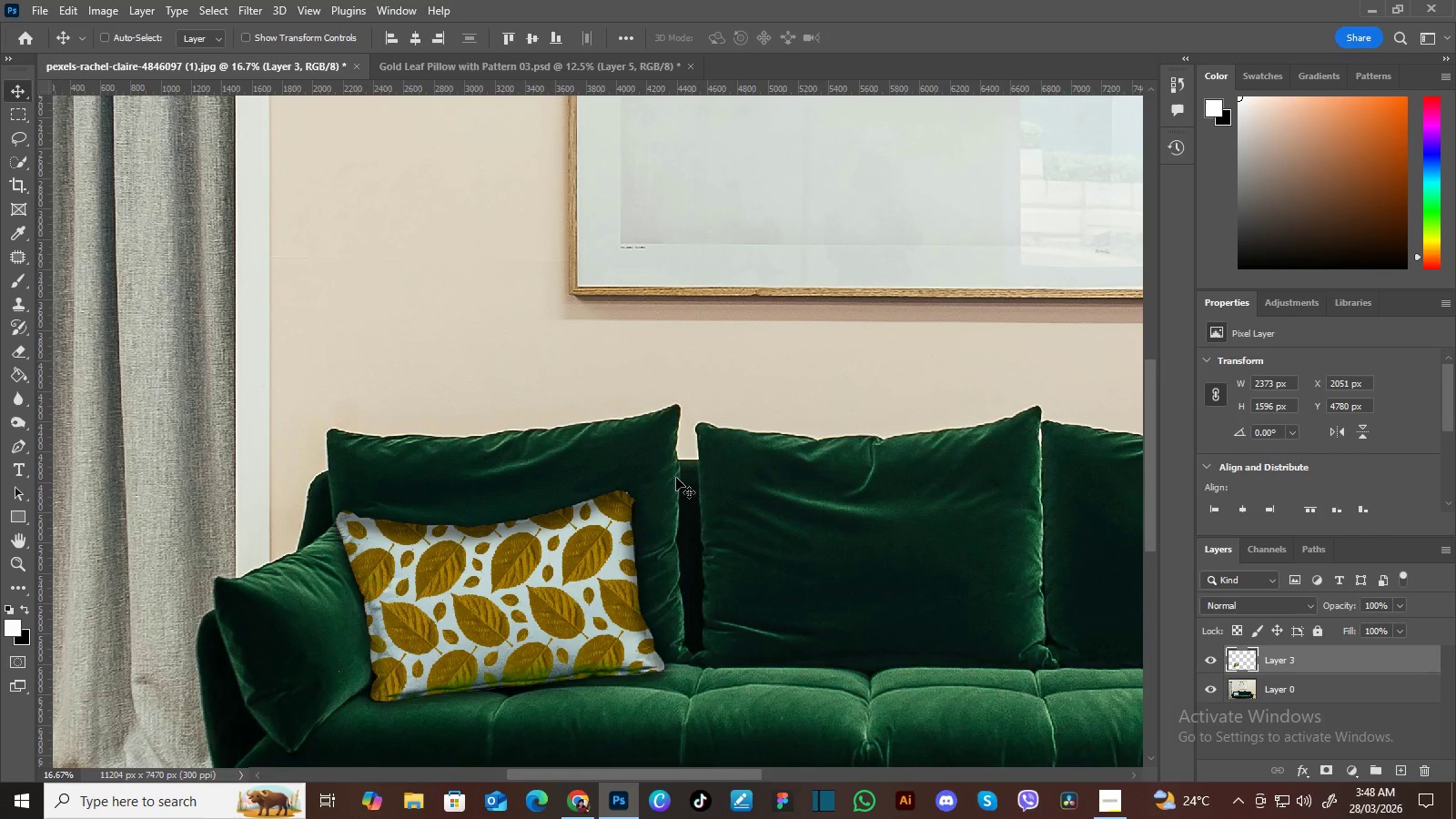 
key(ArrowUp)
 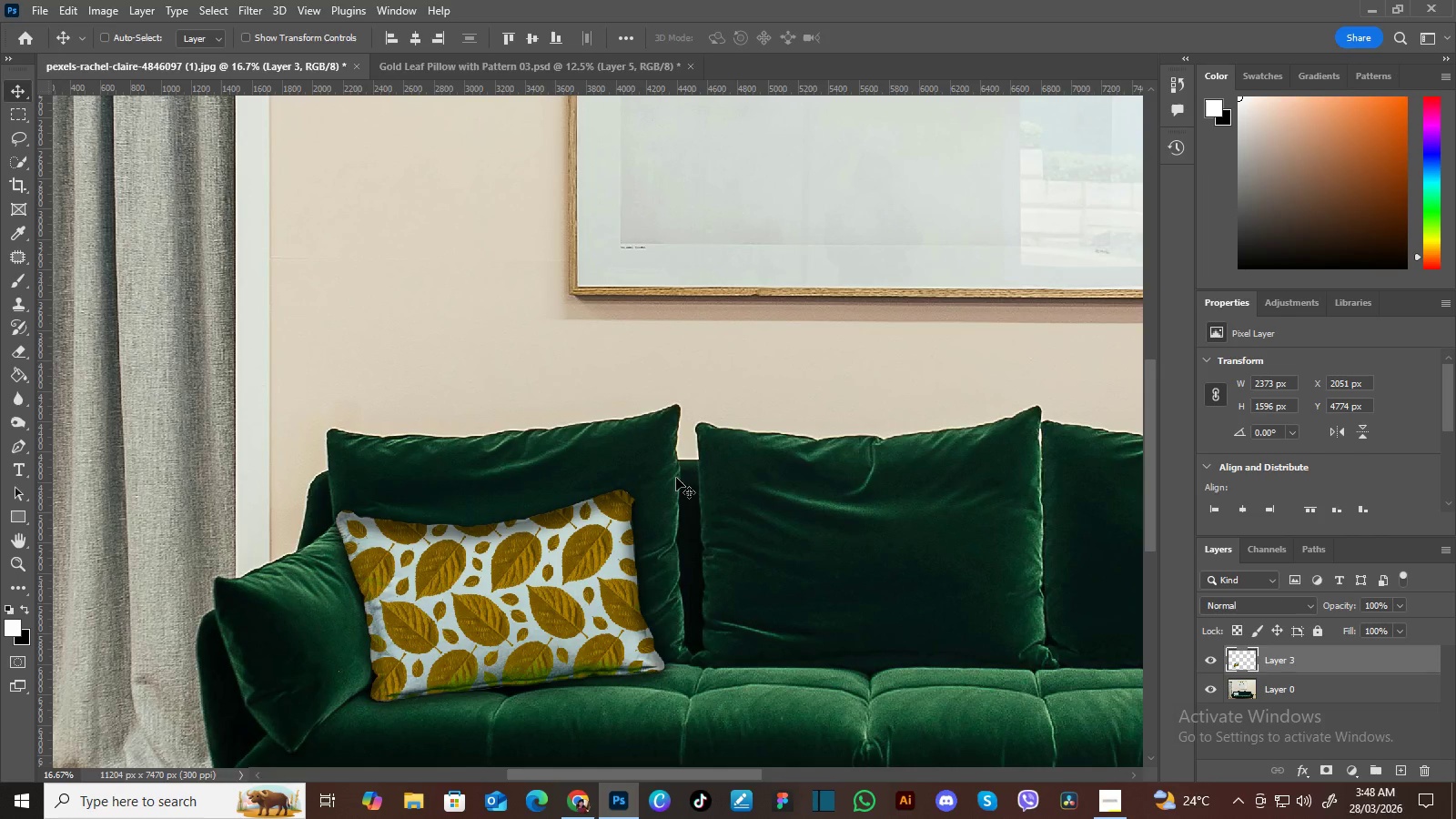 
key(ArrowDown)
 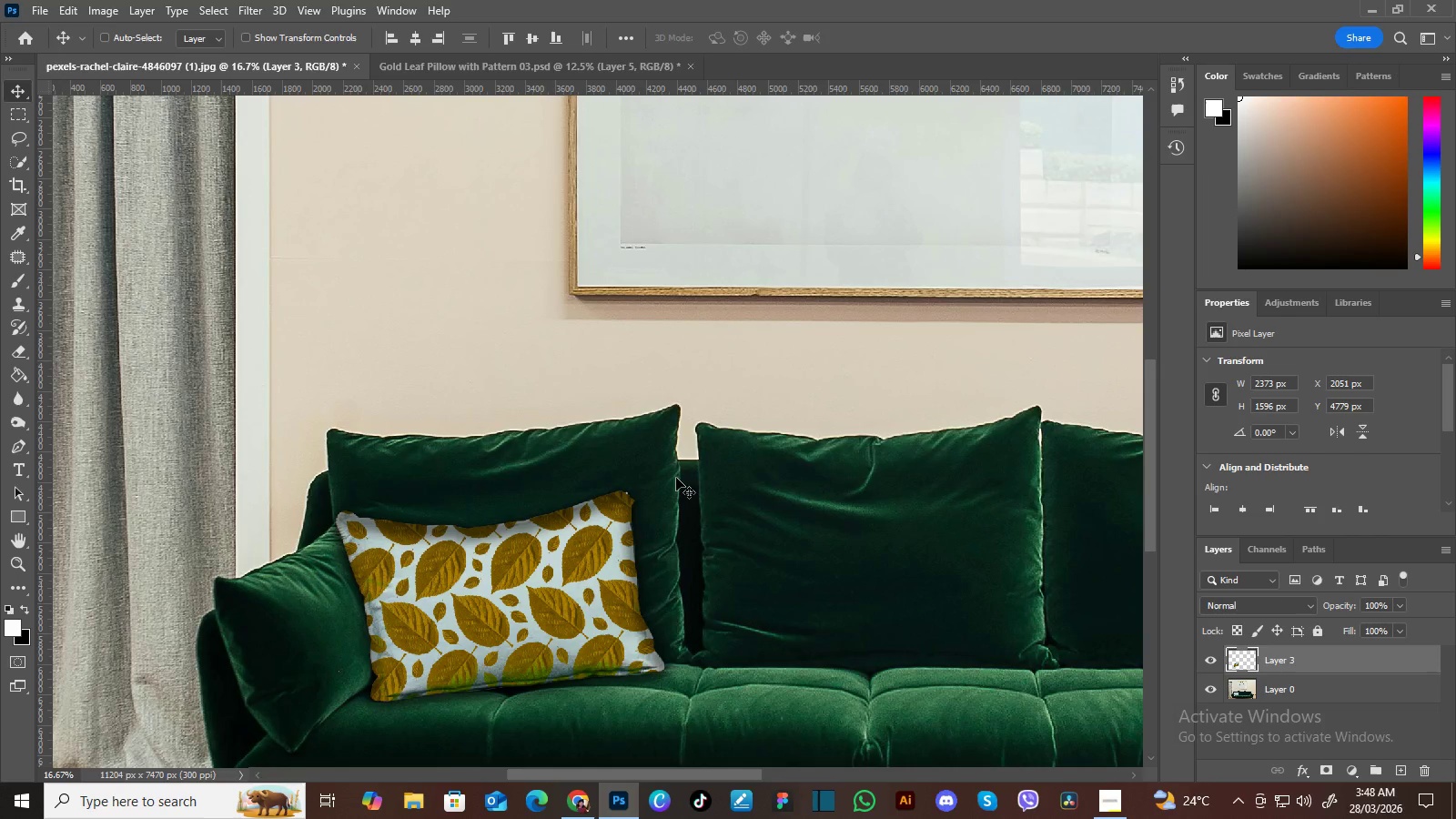 
key(ArrowDown)
 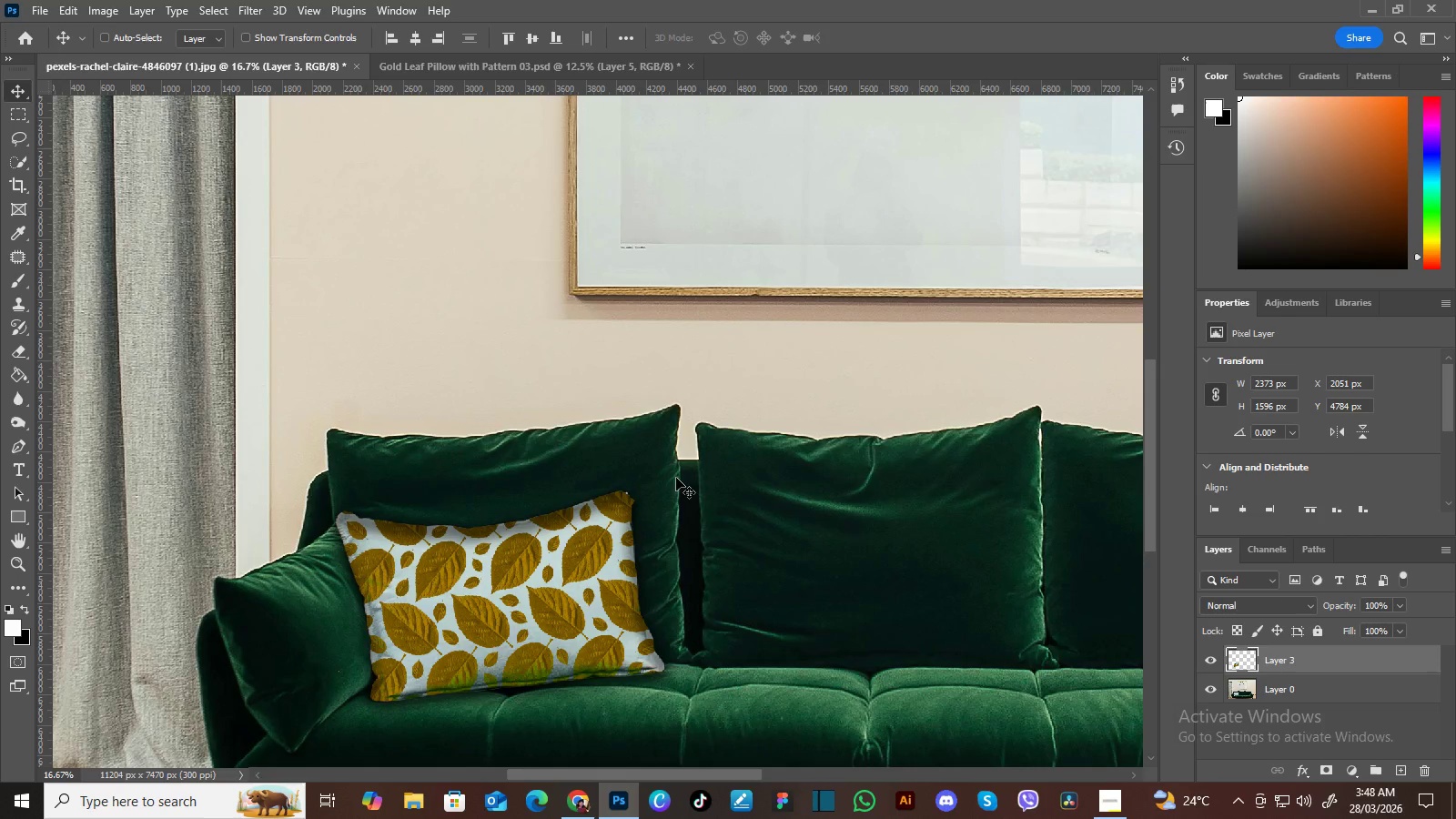 
key(ArrowLeft)
 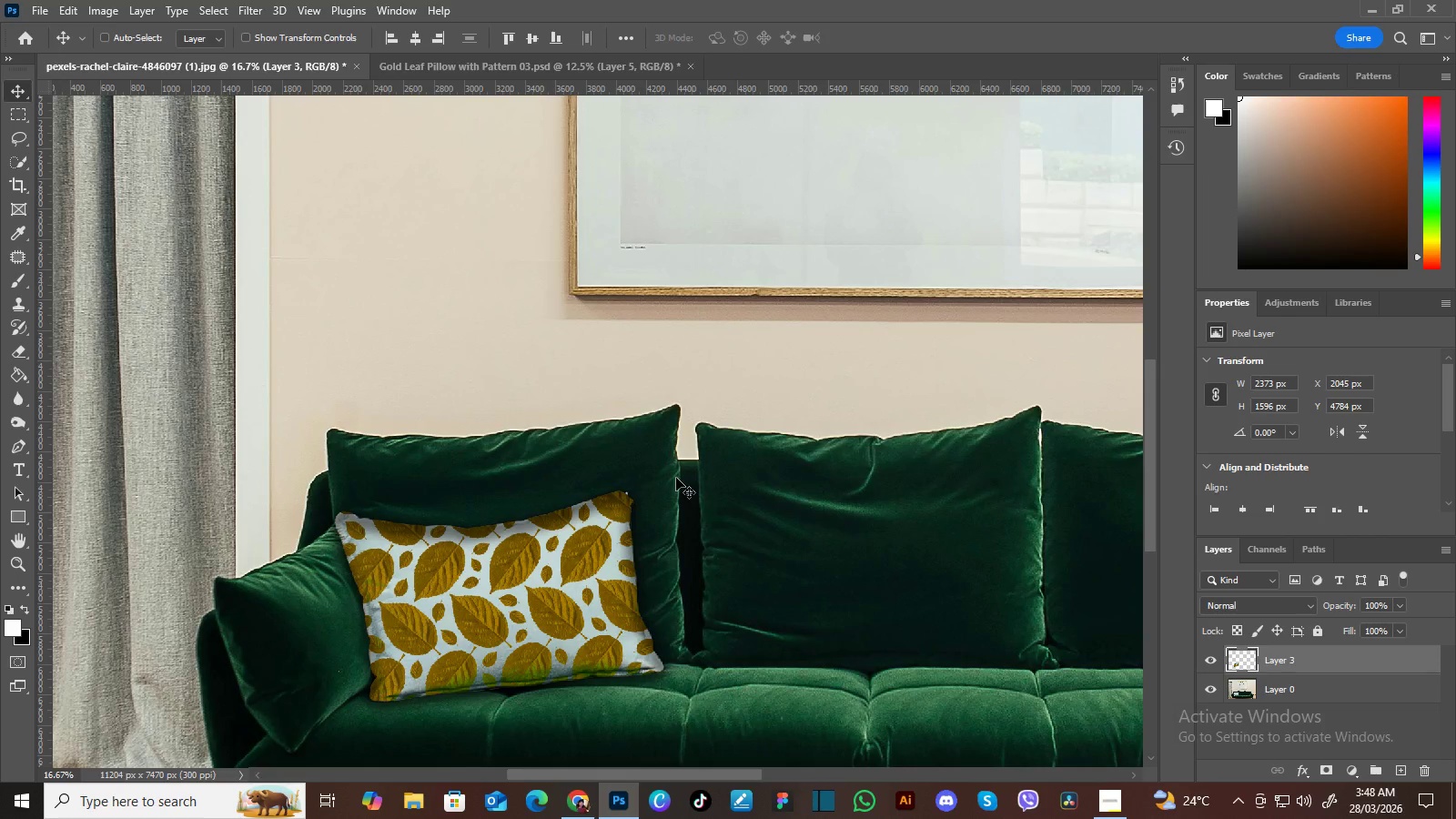 
key(ArrowRight)
 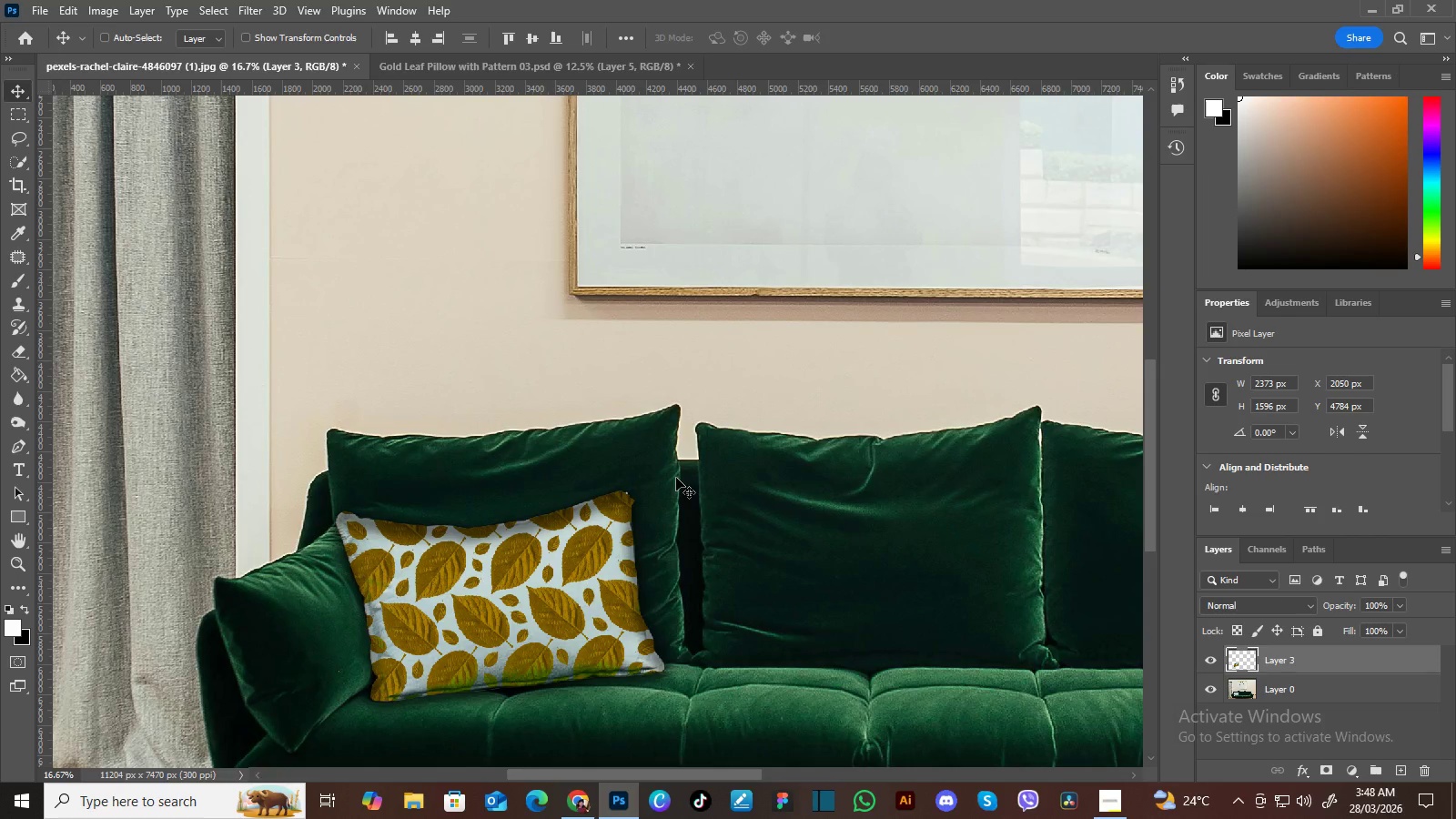 
key(ArrowRight)
 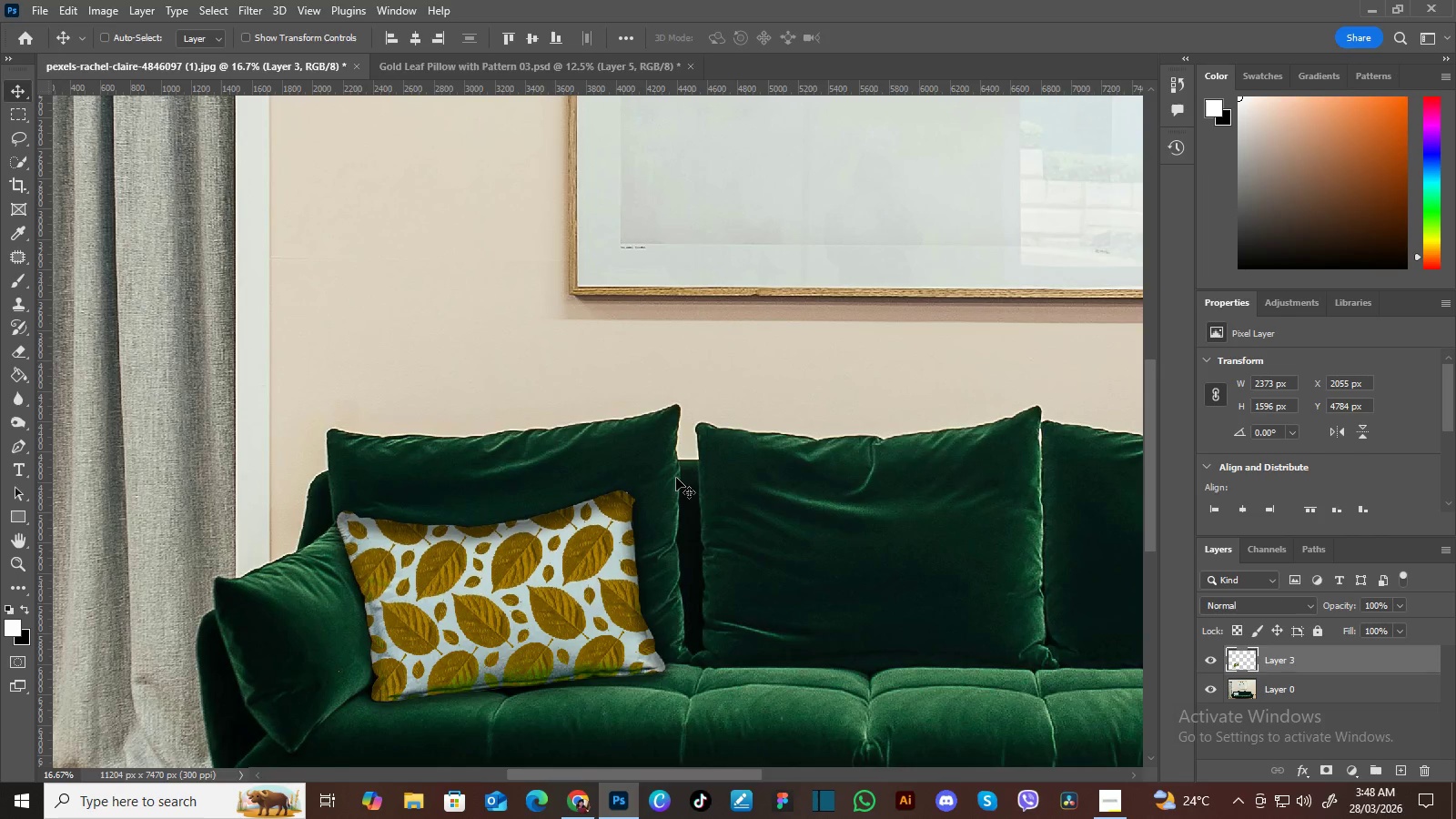 
key(ArrowUp)
 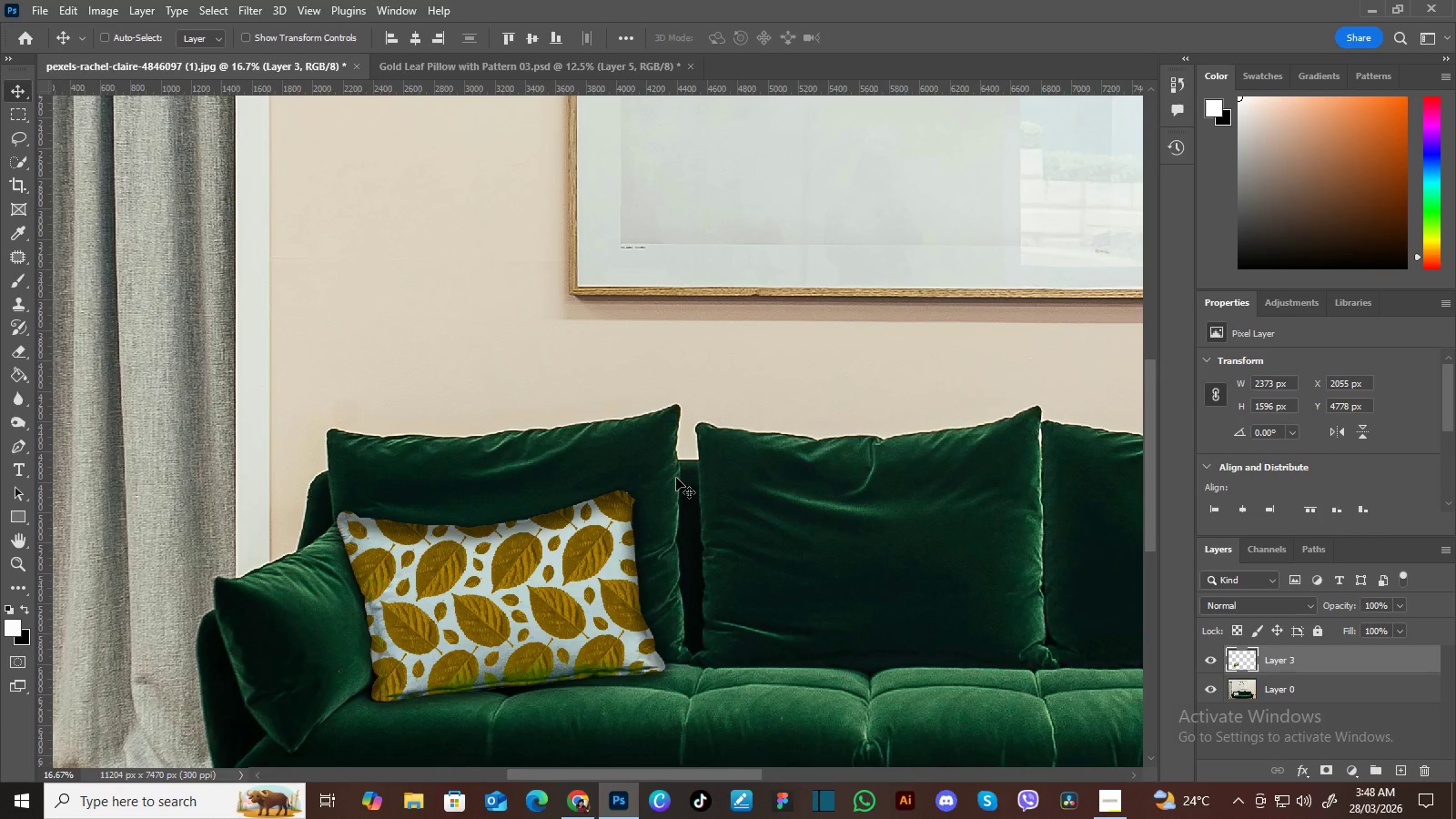 
key(ArrowDown)
 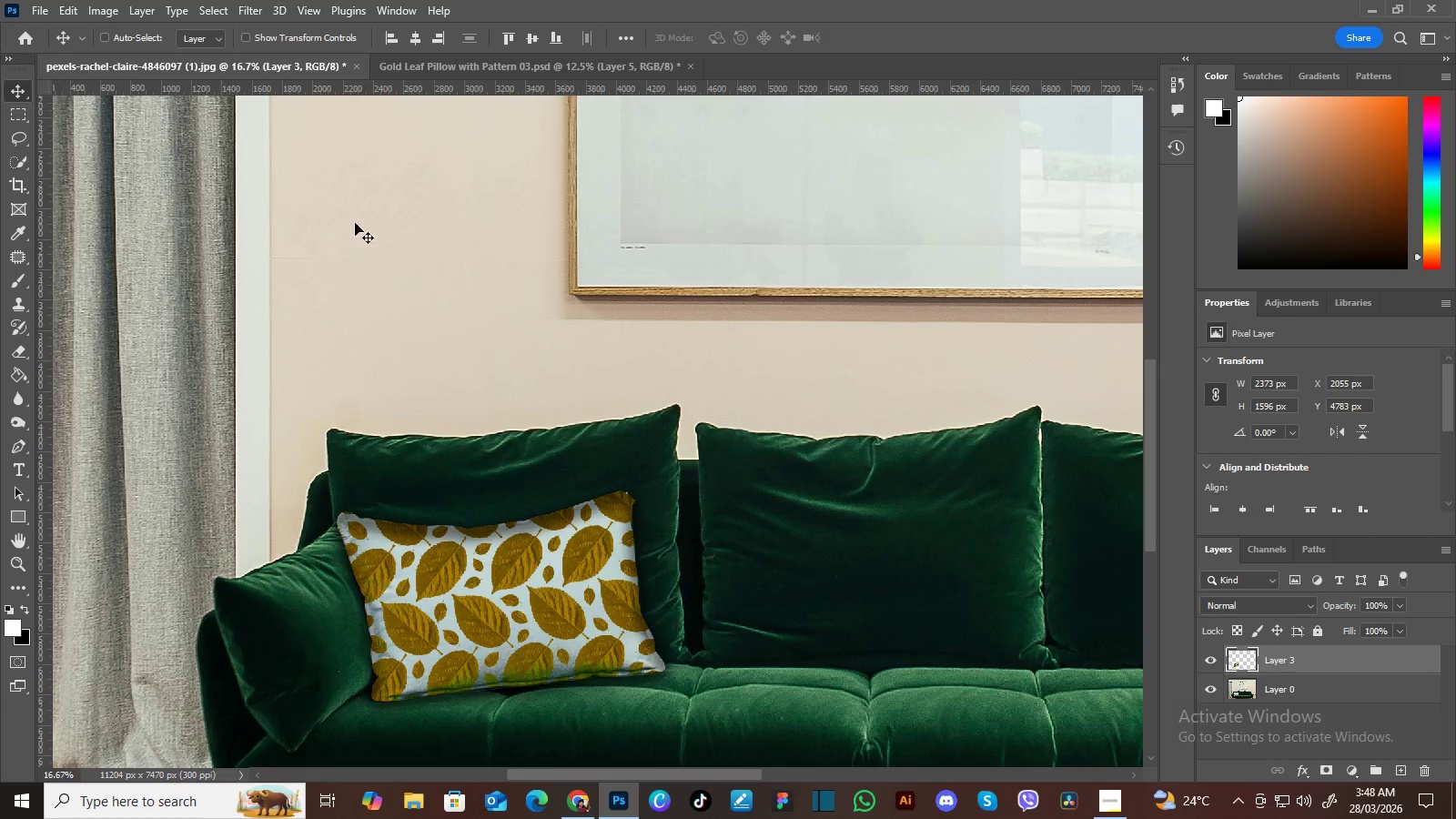 
left_click([42, 9])
 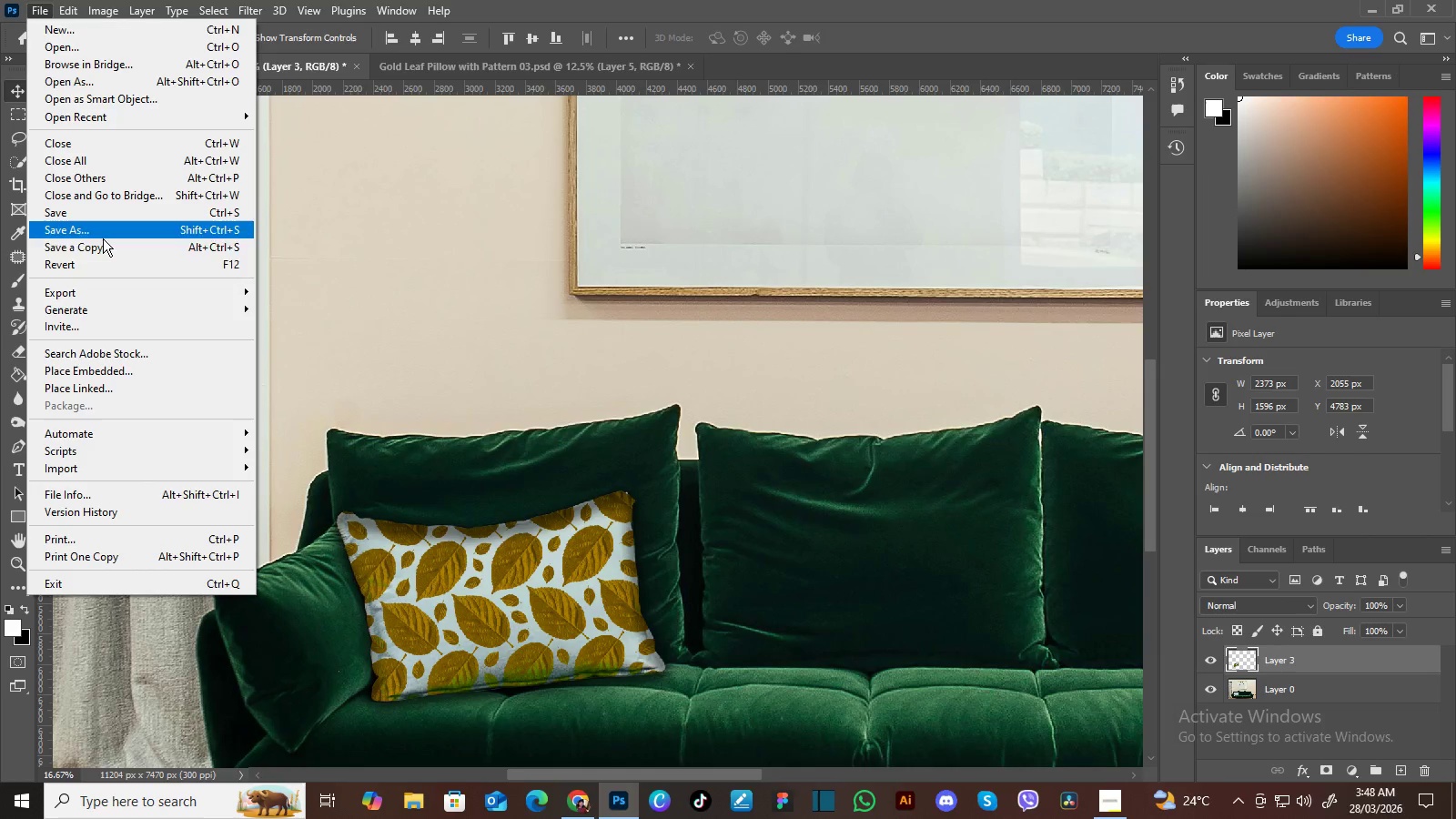 
left_click([103, 242])
 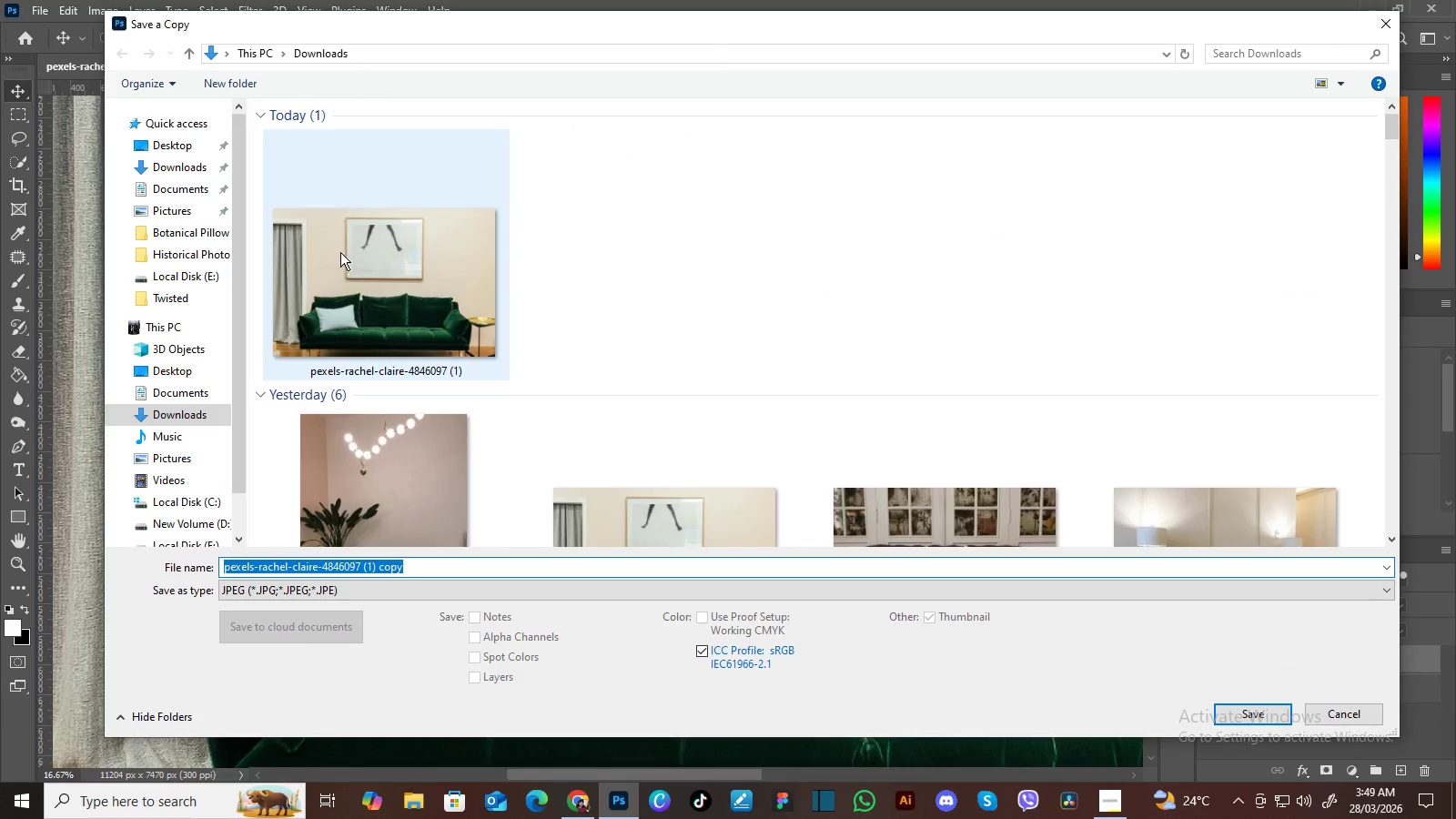 
left_click([187, 145])
 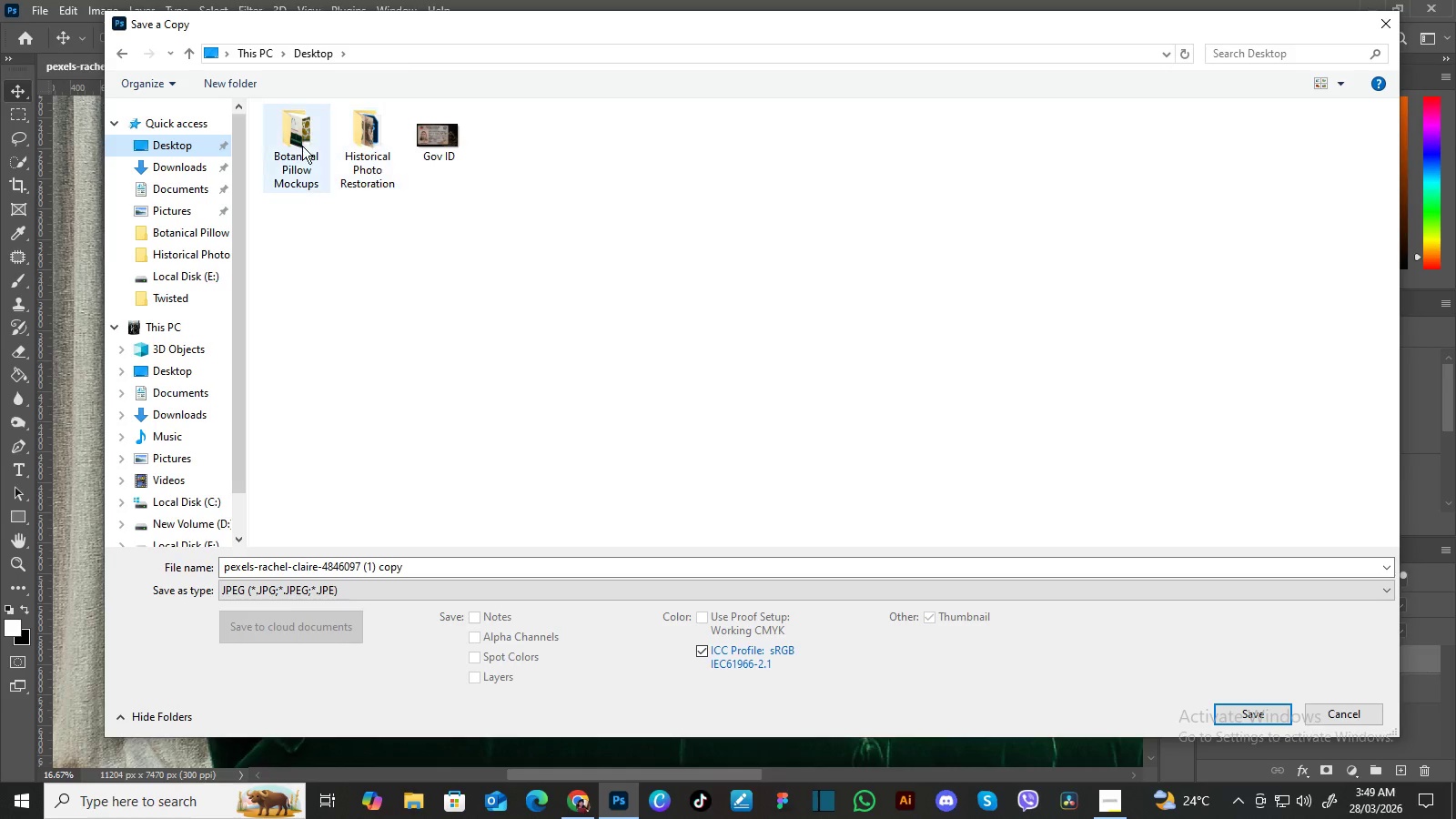 
double_click([302, 145])
 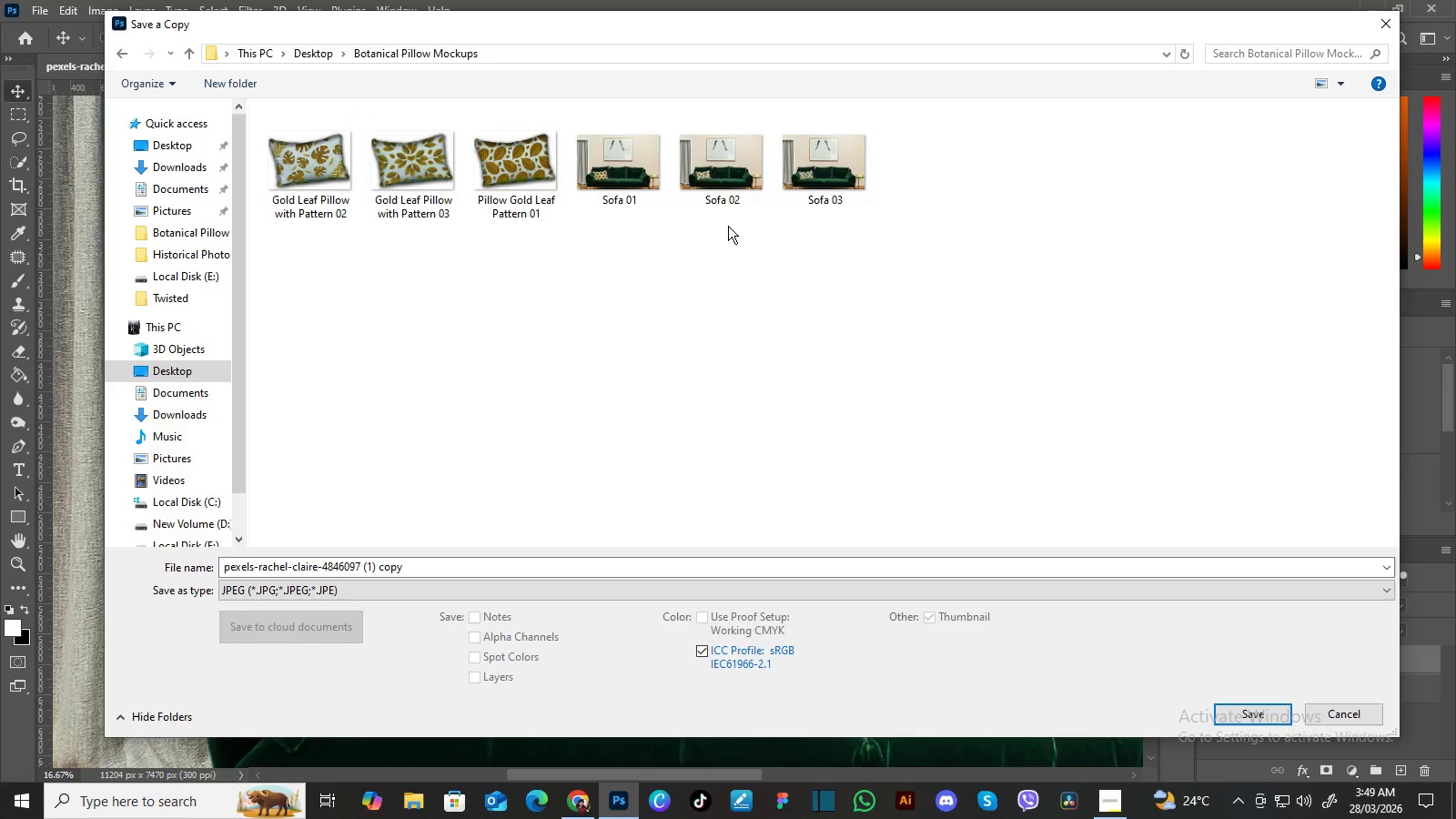 
left_click([618, 177])
 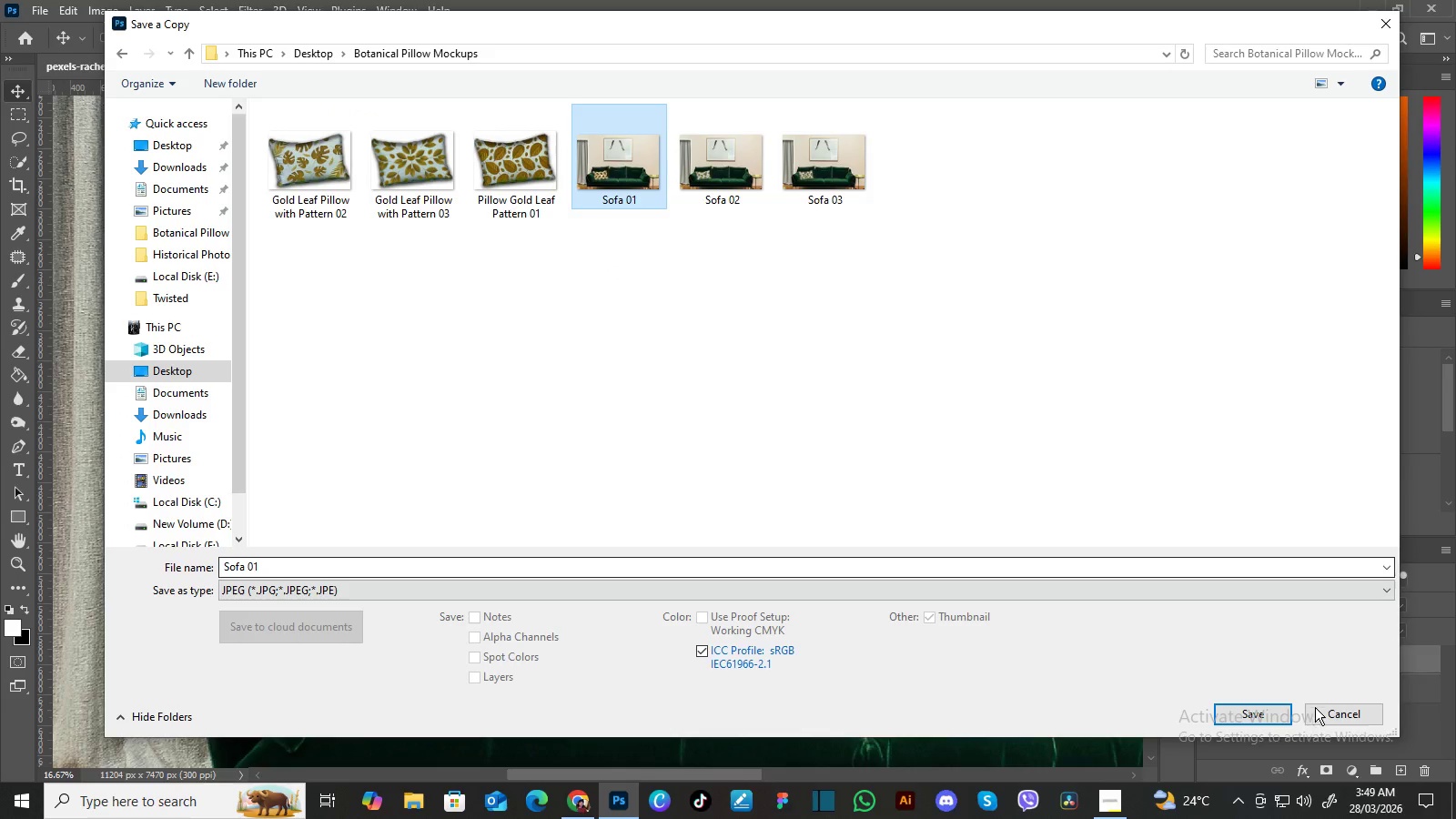 
left_click([1274, 710])
 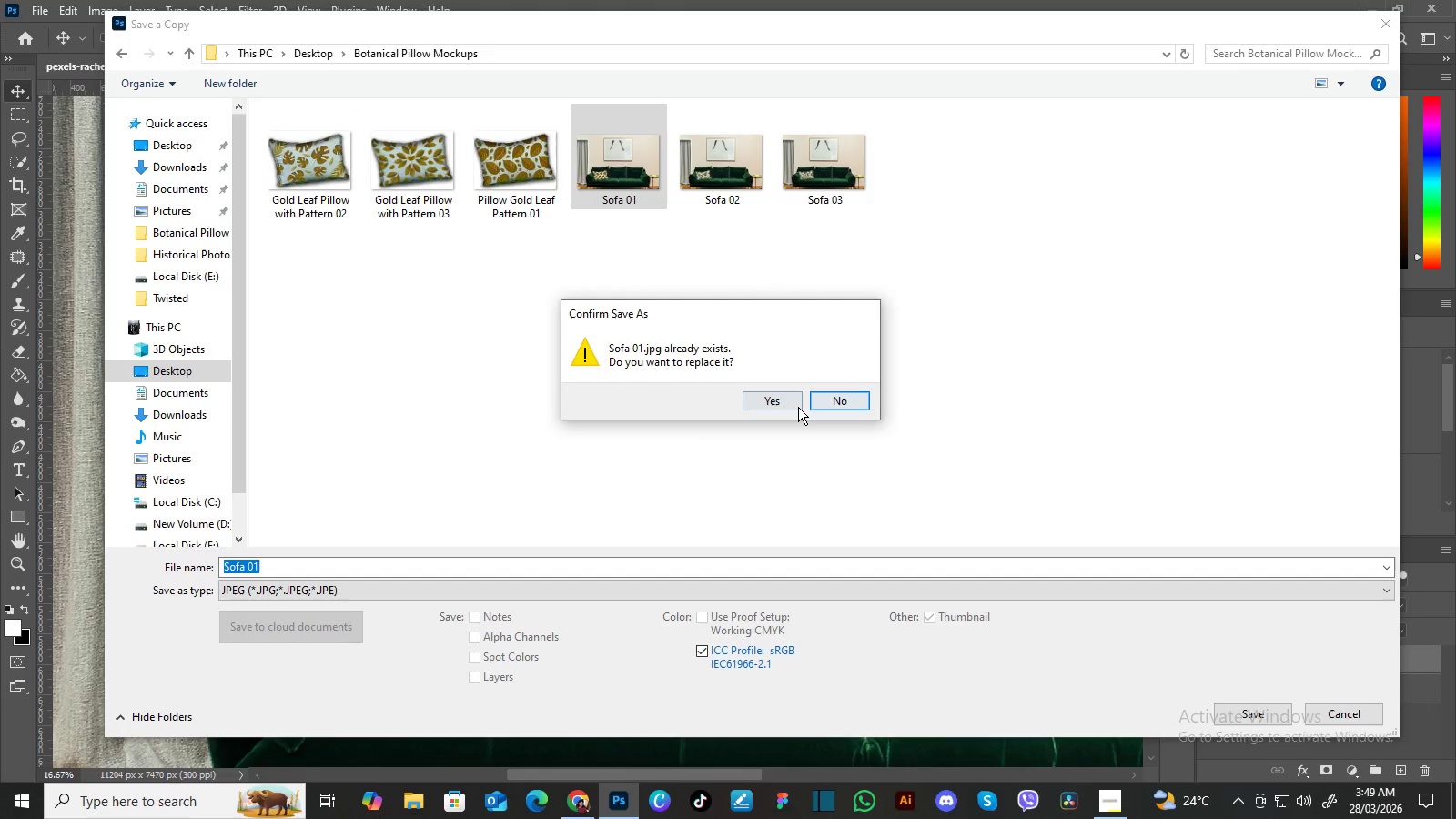 
left_click([793, 404])
 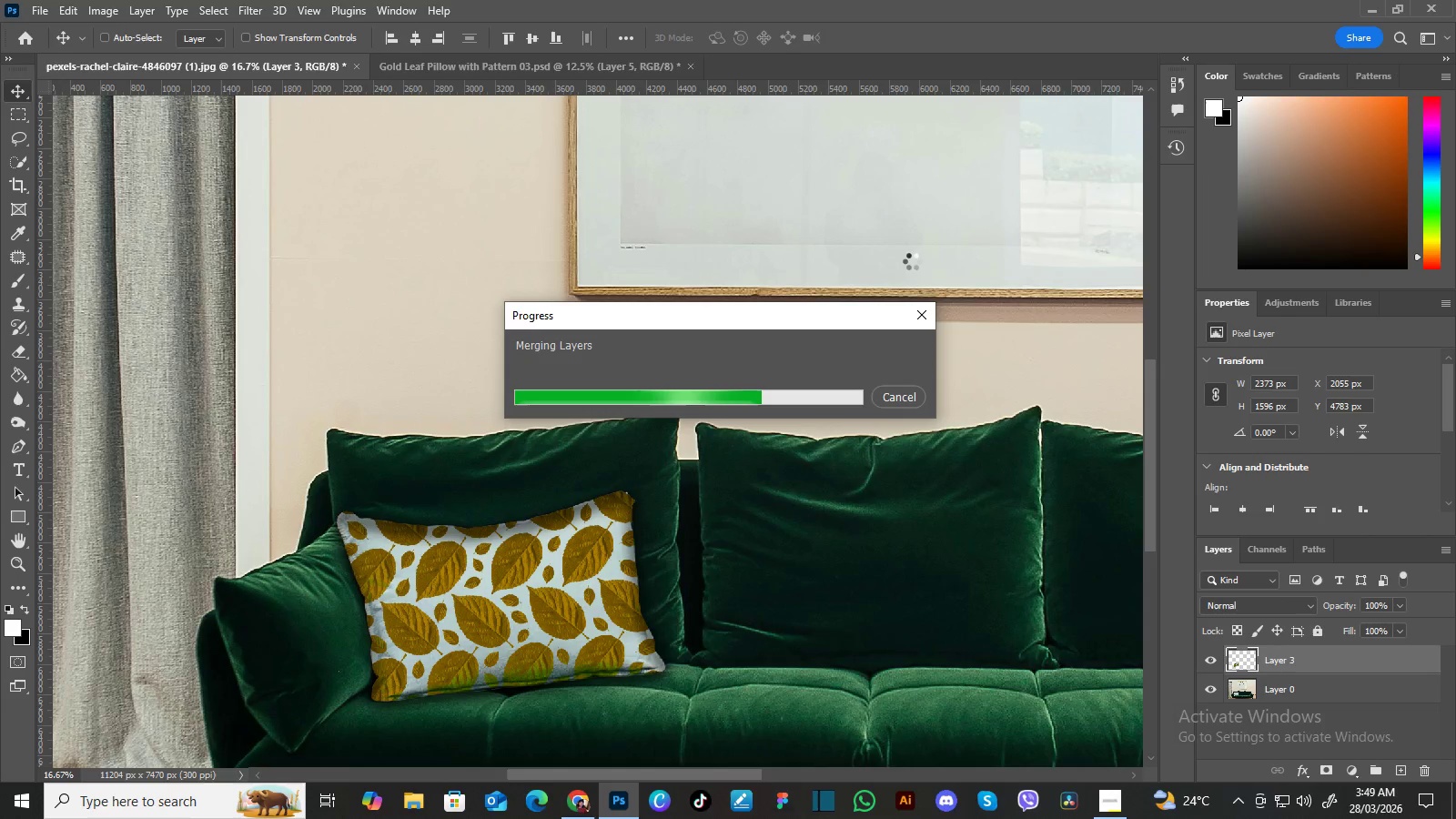 
wait(16.06)
 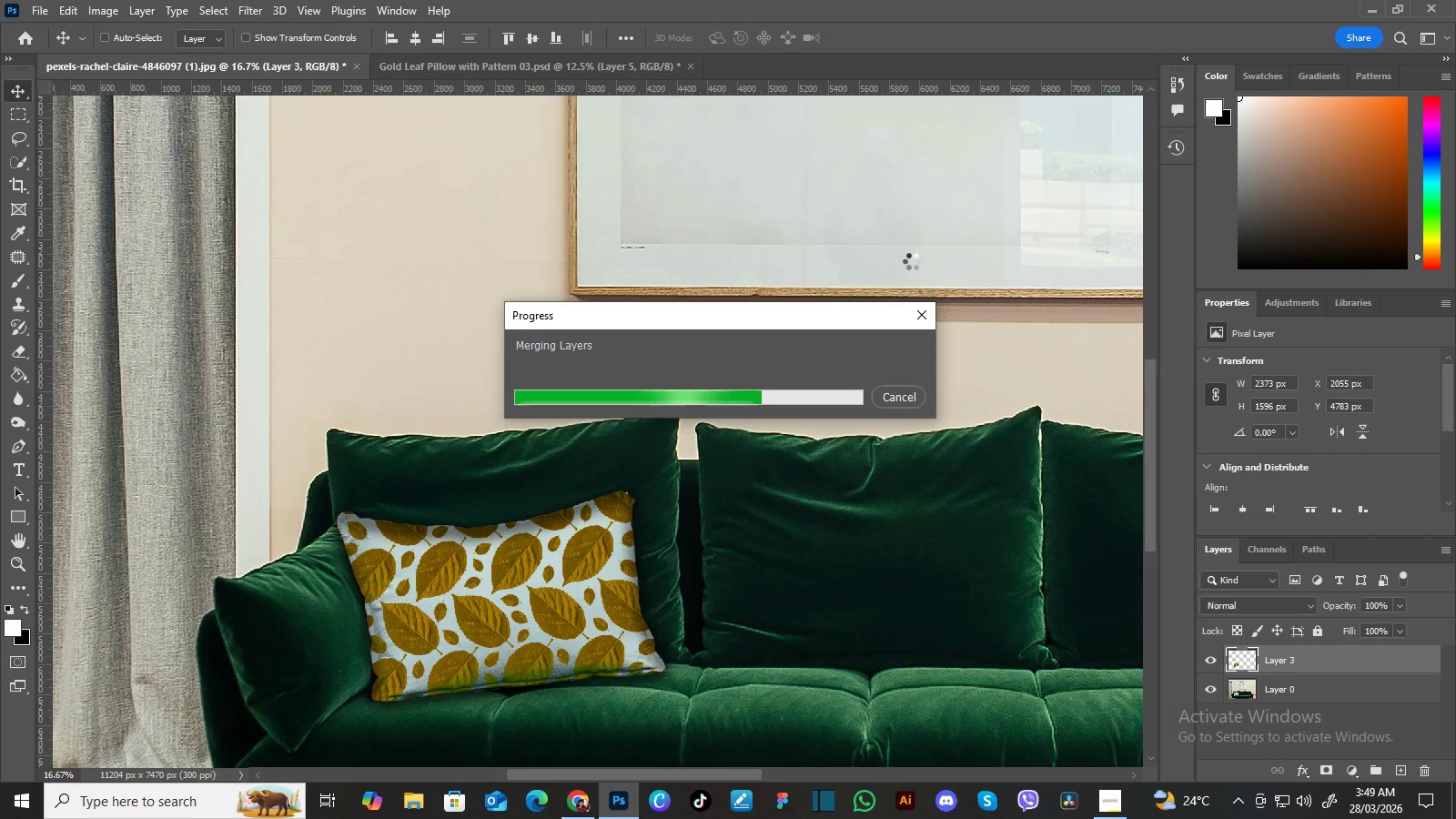 
left_click([826, 190])
 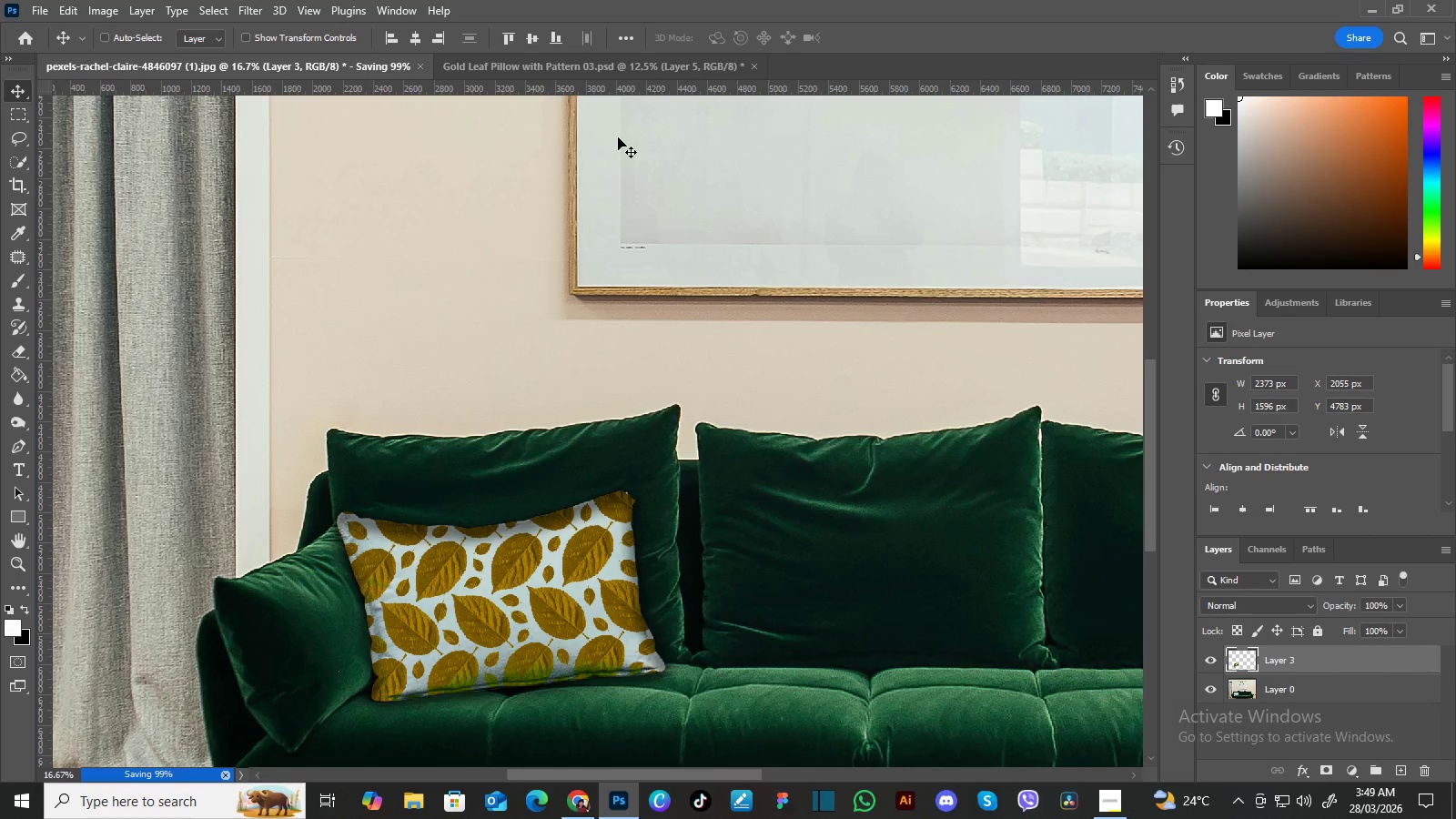 
left_click([581, 68])
 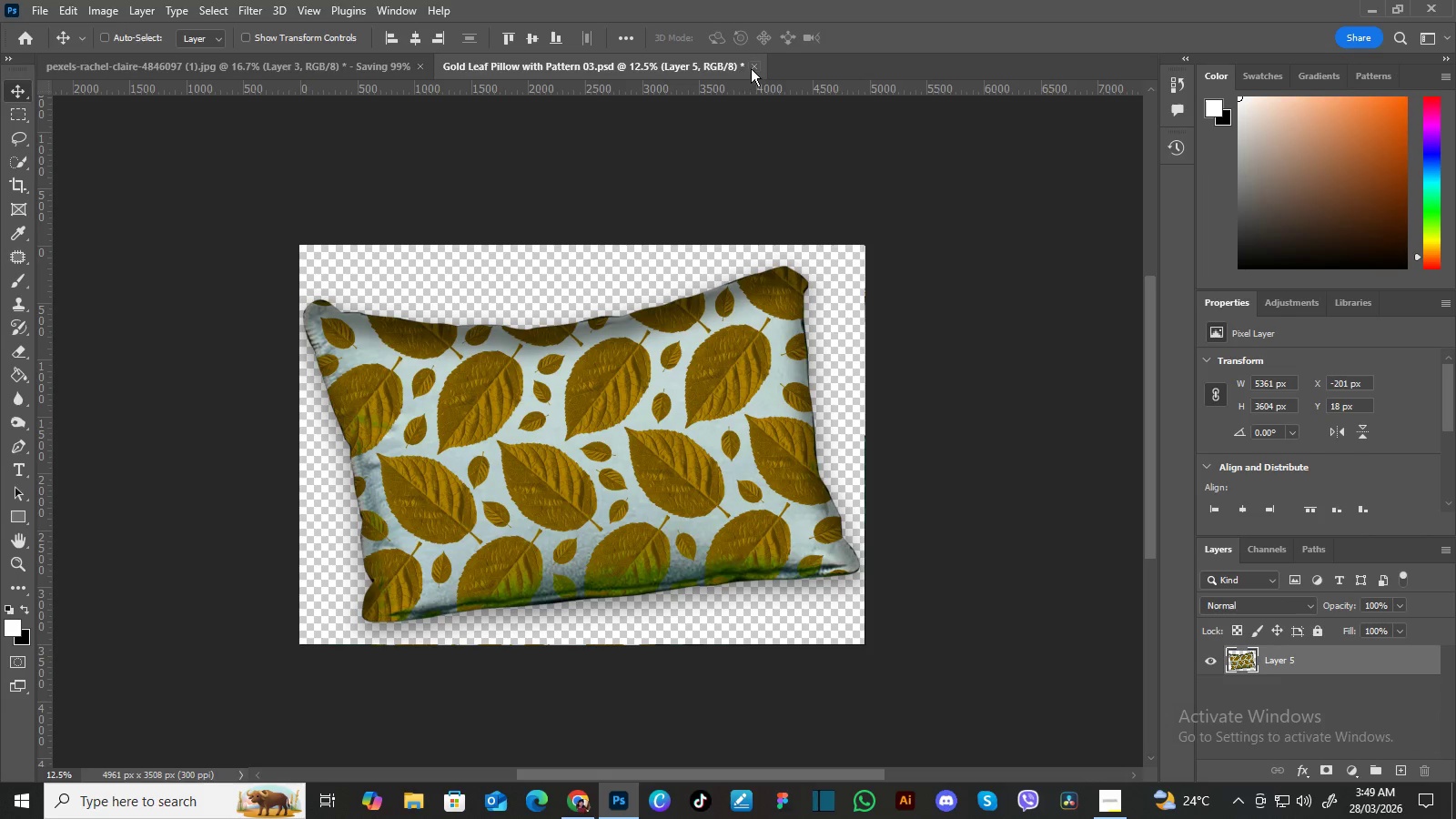 
left_click([753, 67])
 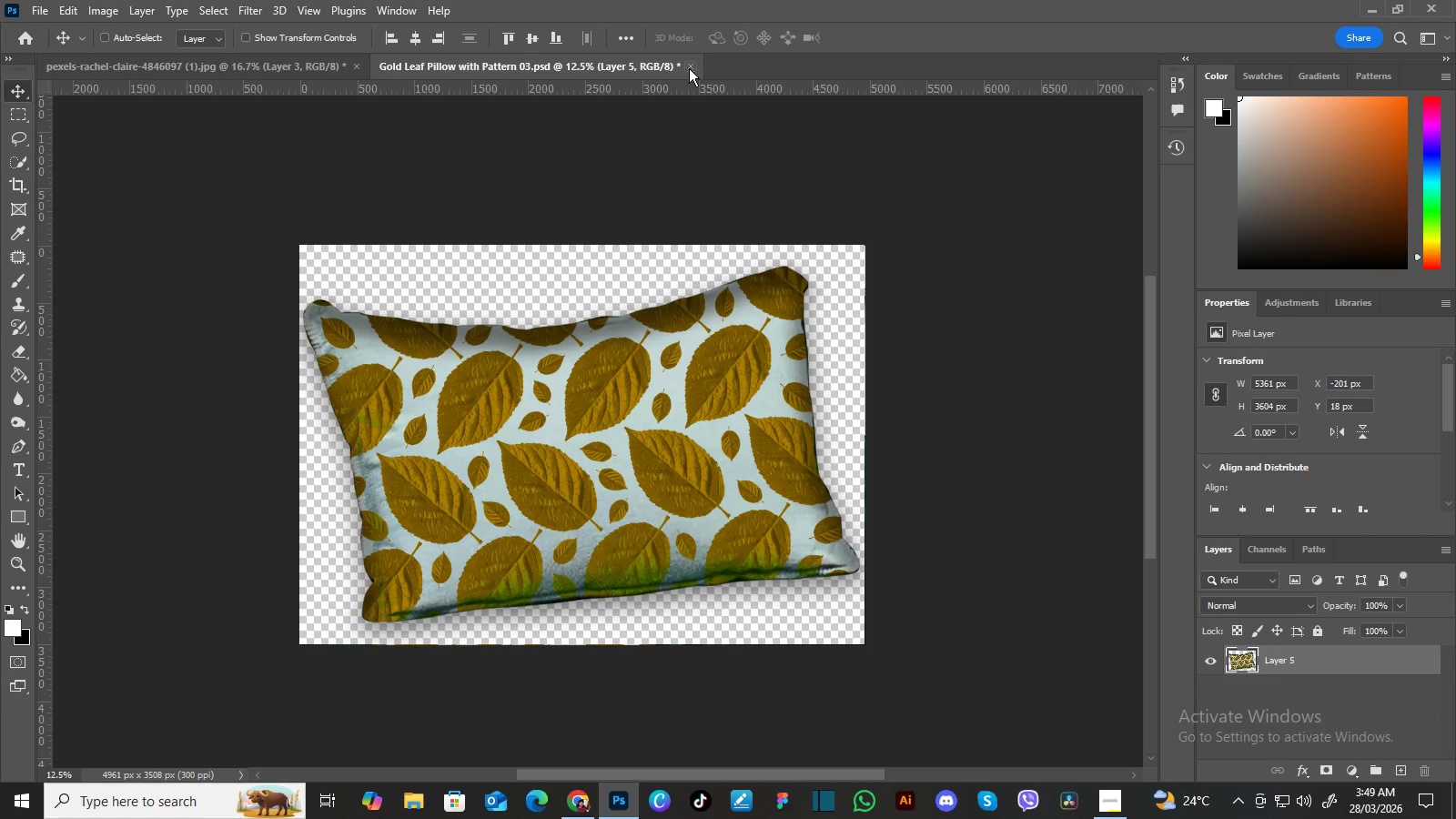 
left_click([689, 68])
 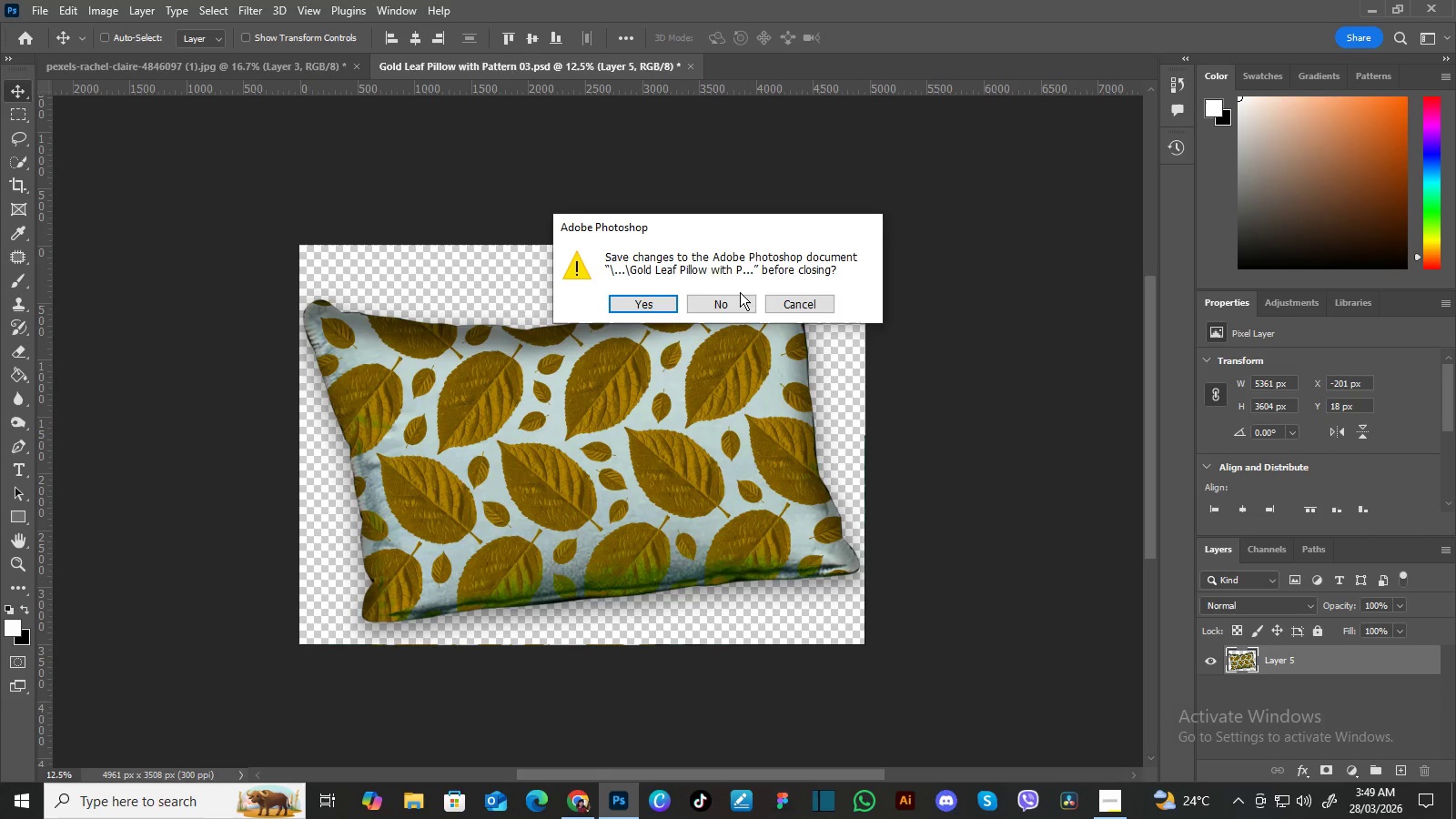 
left_click([735, 303])
 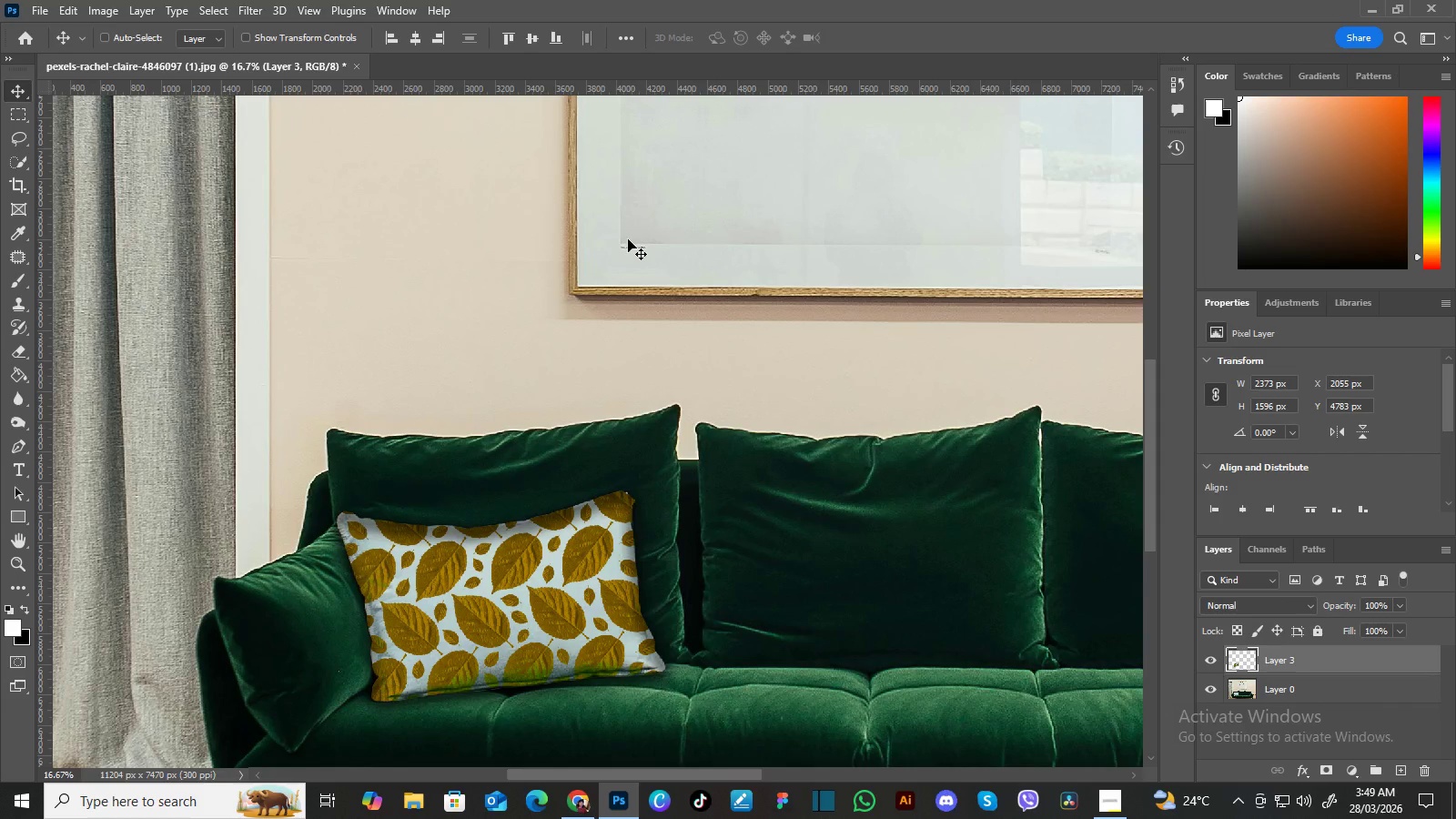 
key(Control+Minus)
 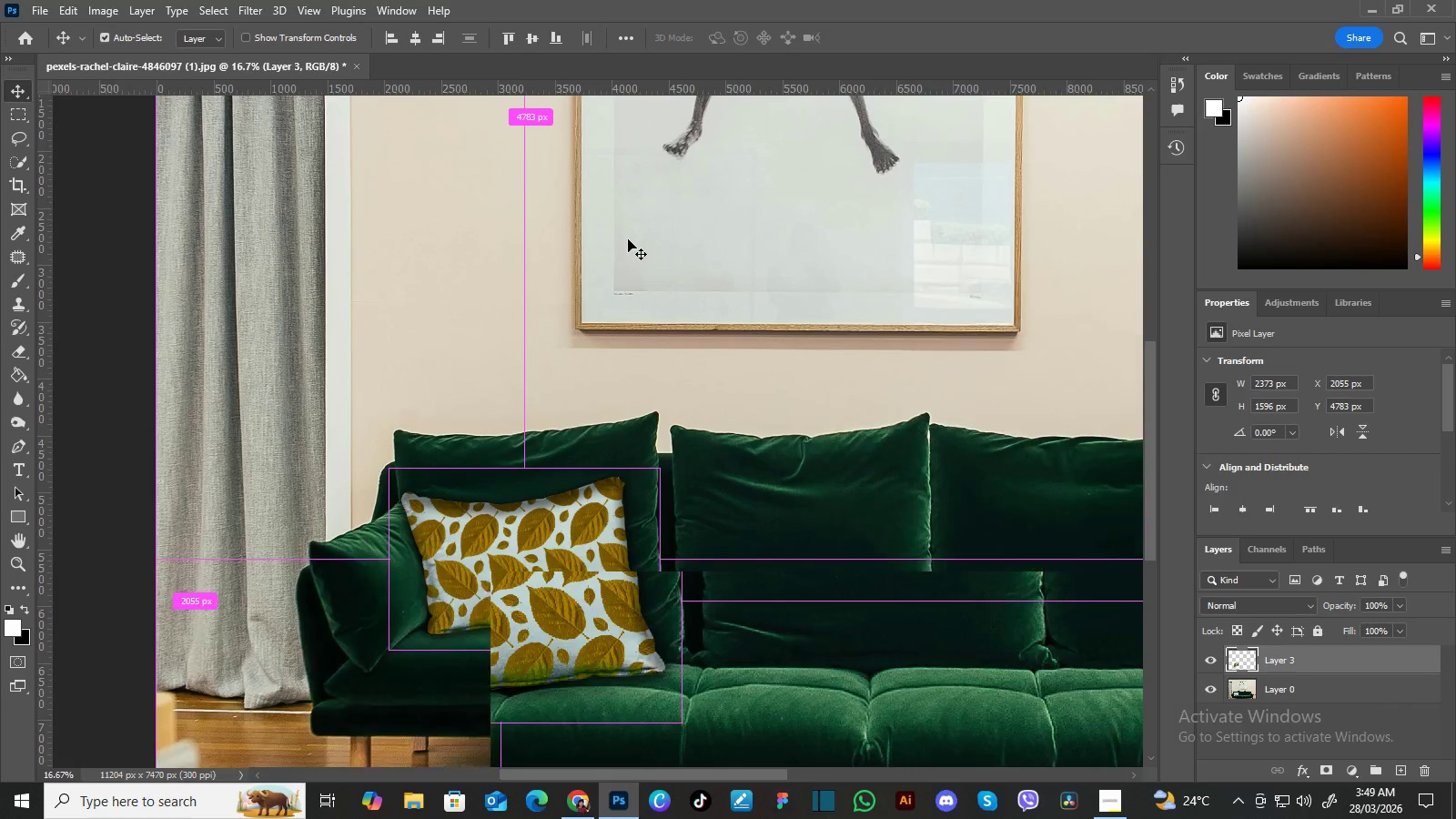 
key(Control+Minus)
 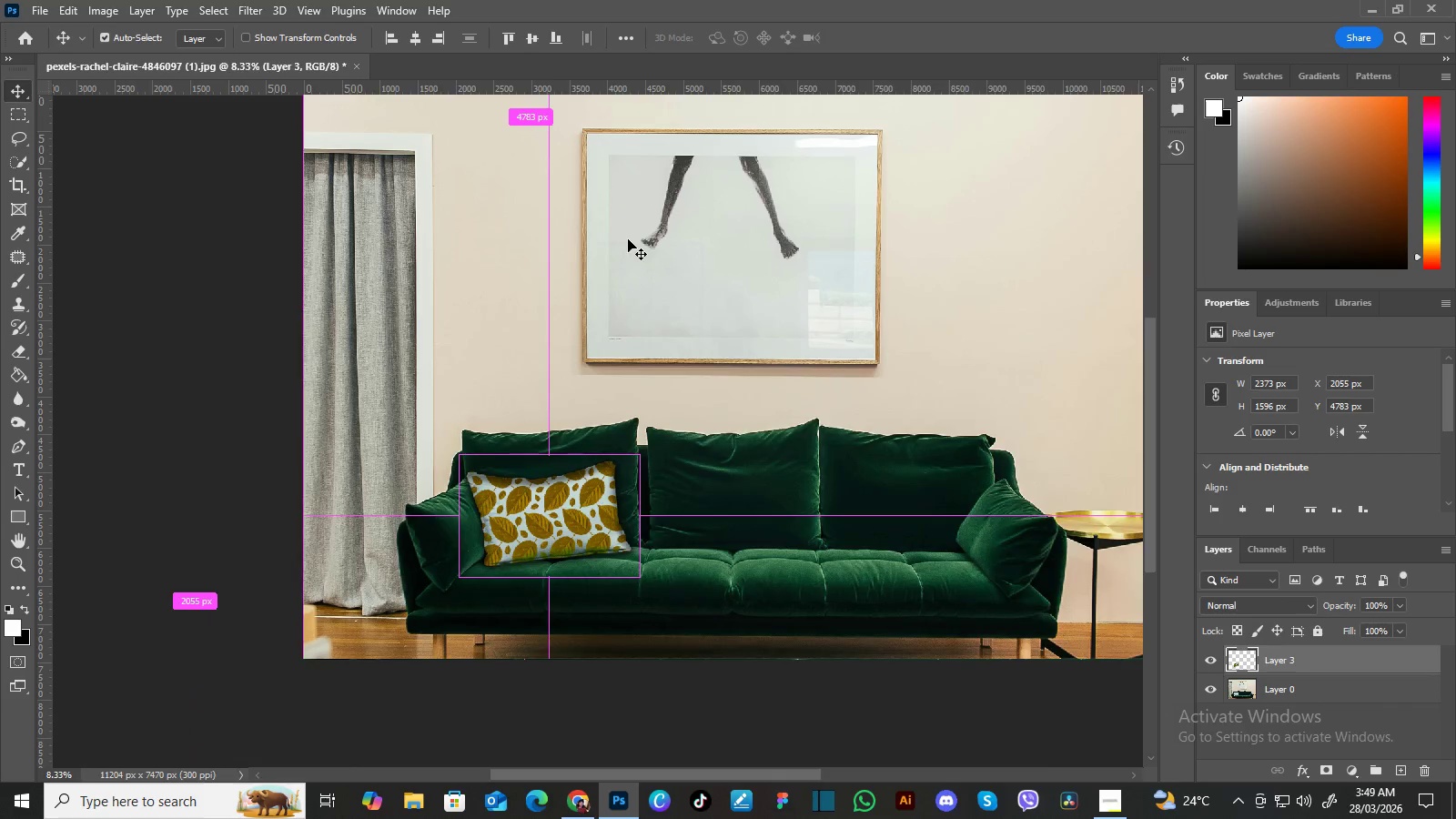 
key(Control+Minus)
 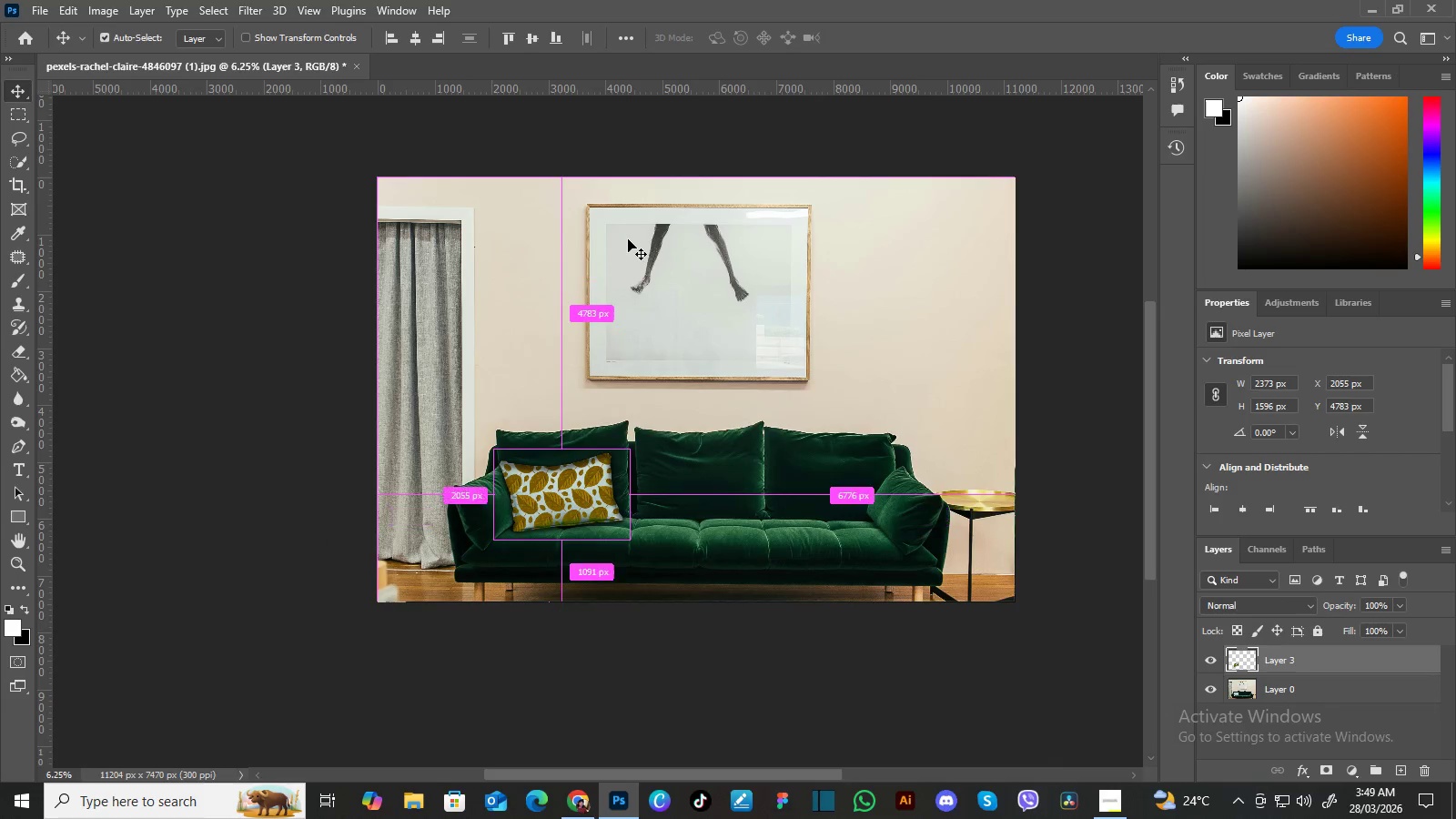 
key(Control+Equal)
 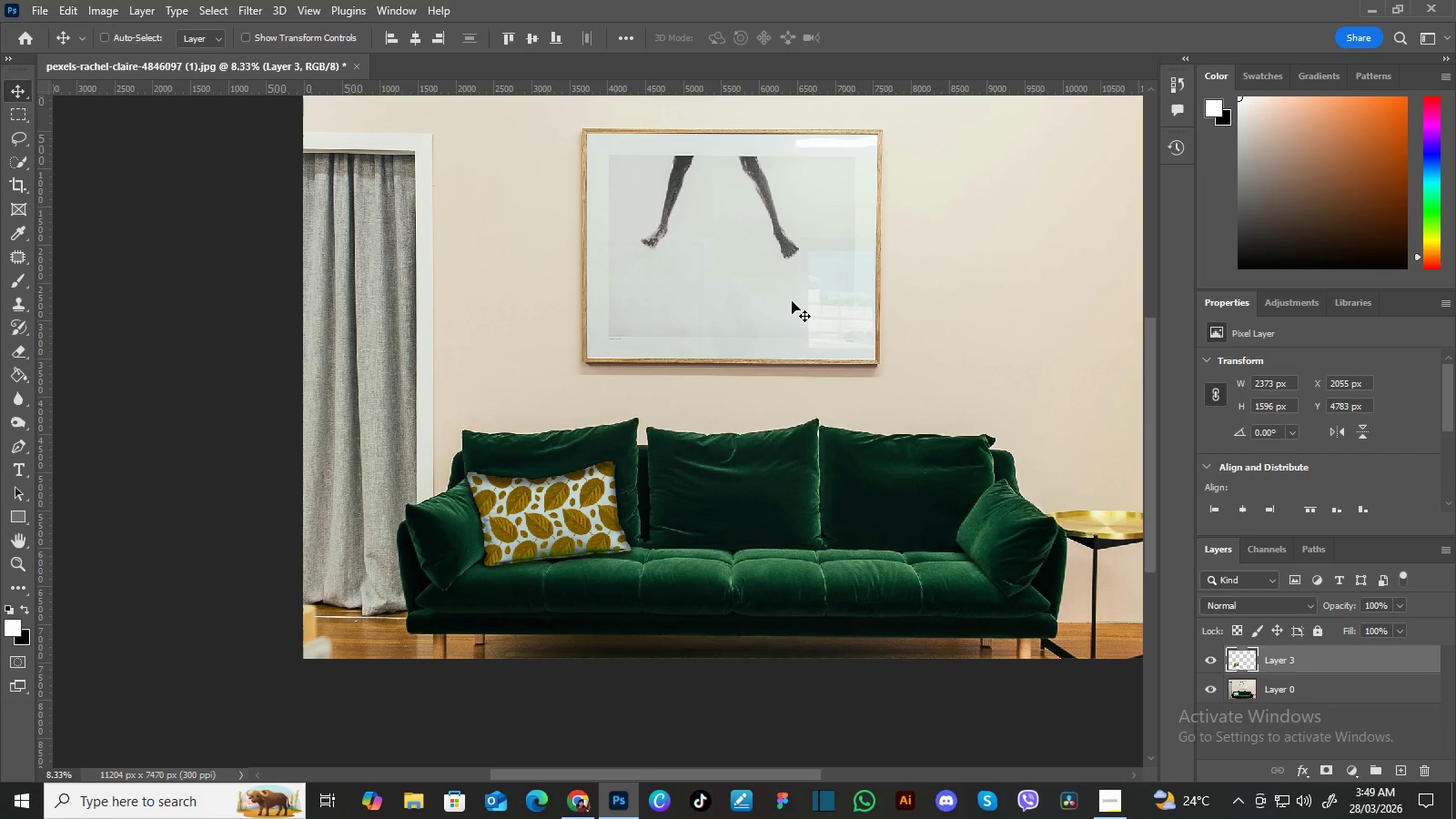 
hold_key(key=Space, duration=1.5)
 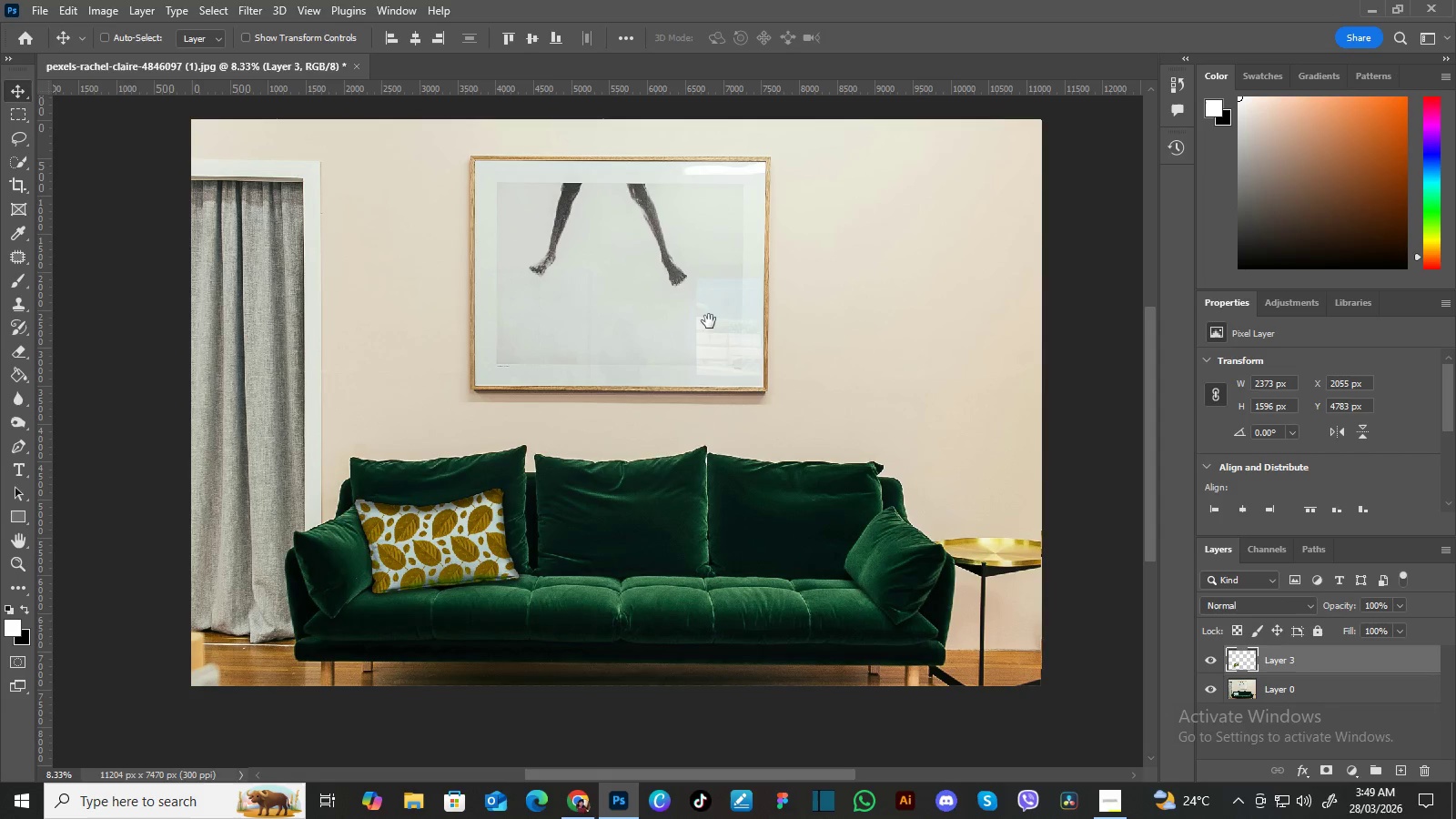 
left_click_drag(start_coordinate=[816, 318], to_coordinate=[729, 319])
 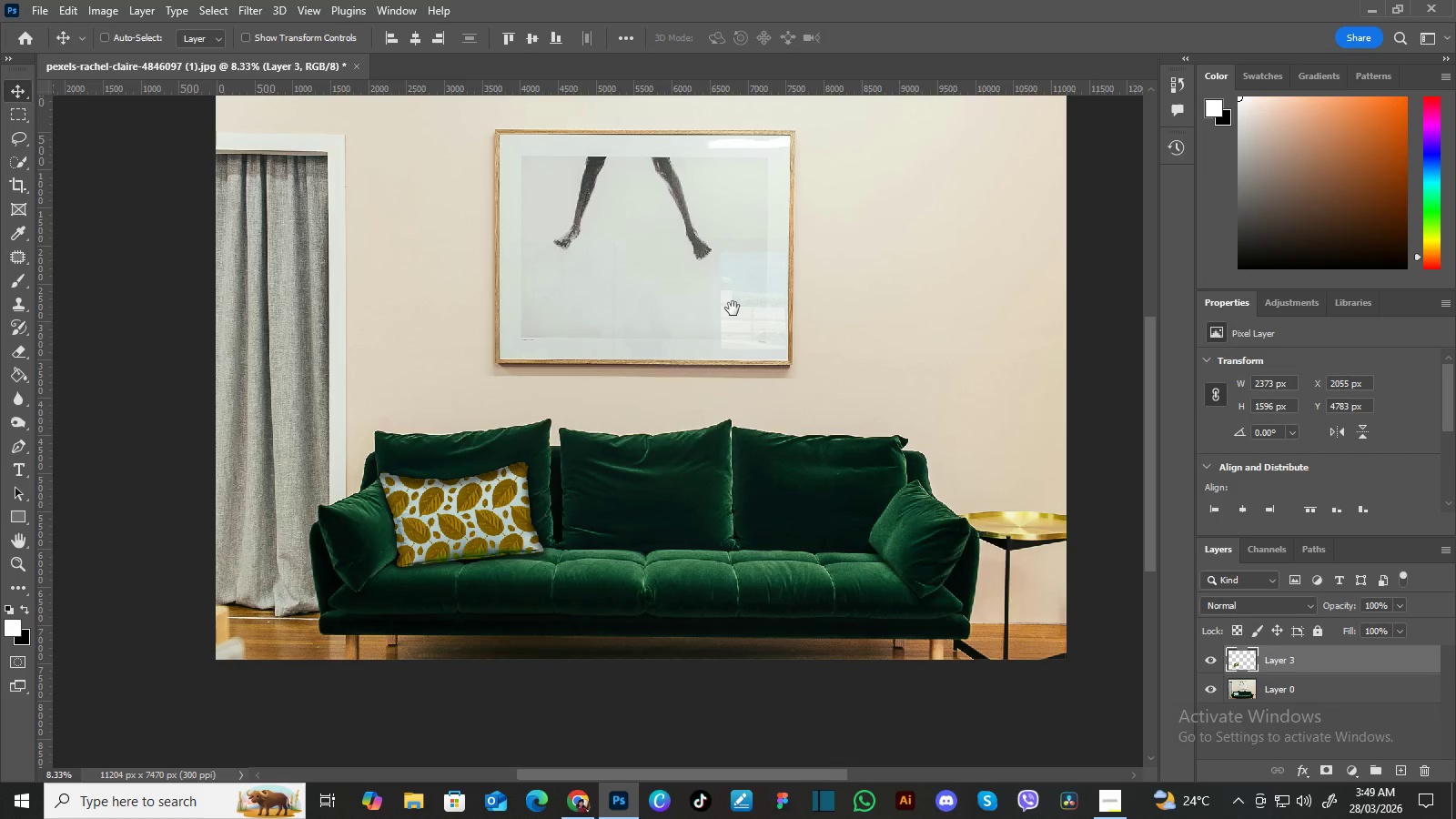 
left_click_drag(start_coordinate=[733, 308], to_coordinate=[712, 323])
 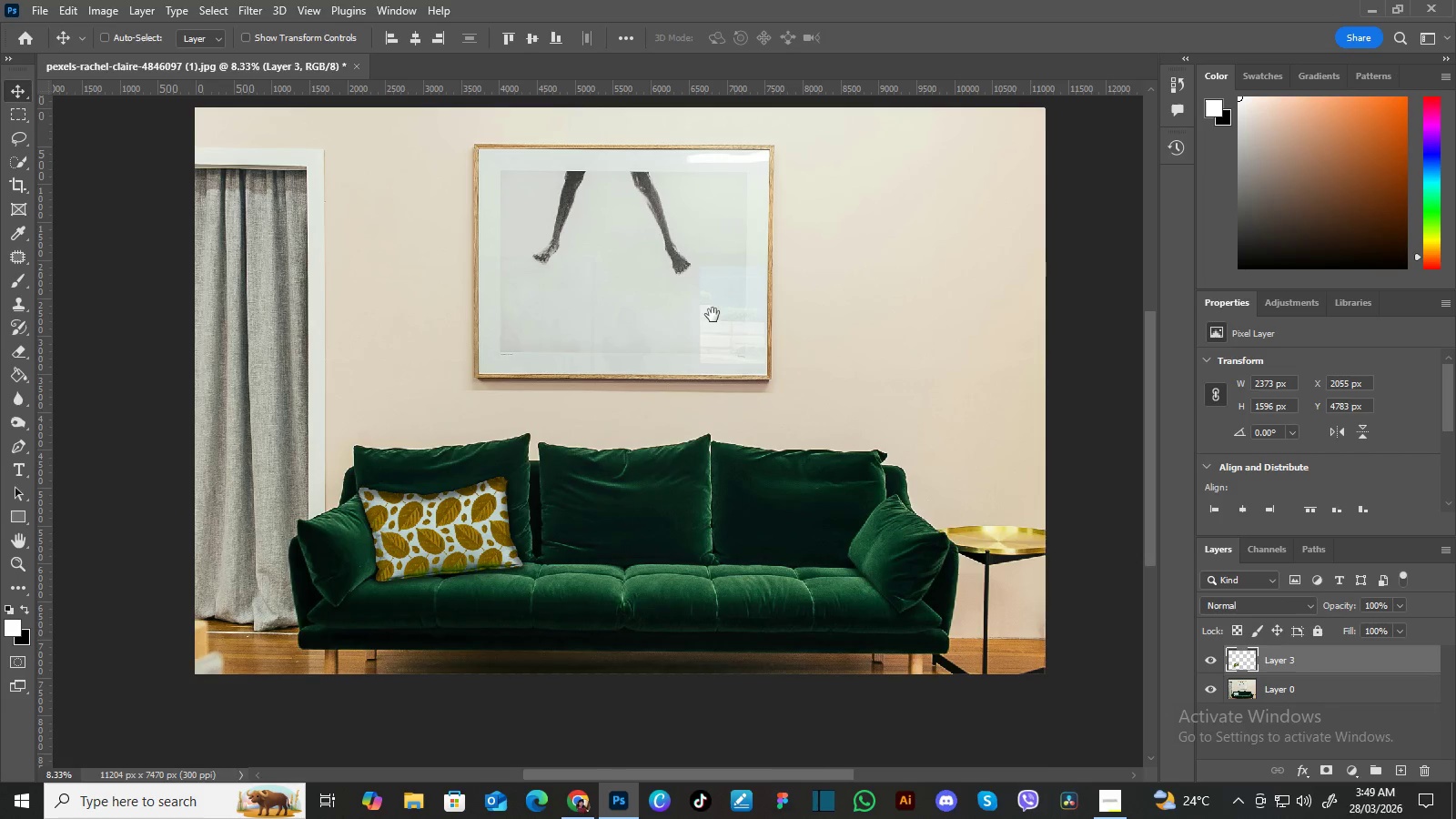 
hold_key(key=Space, duration=1.52)
 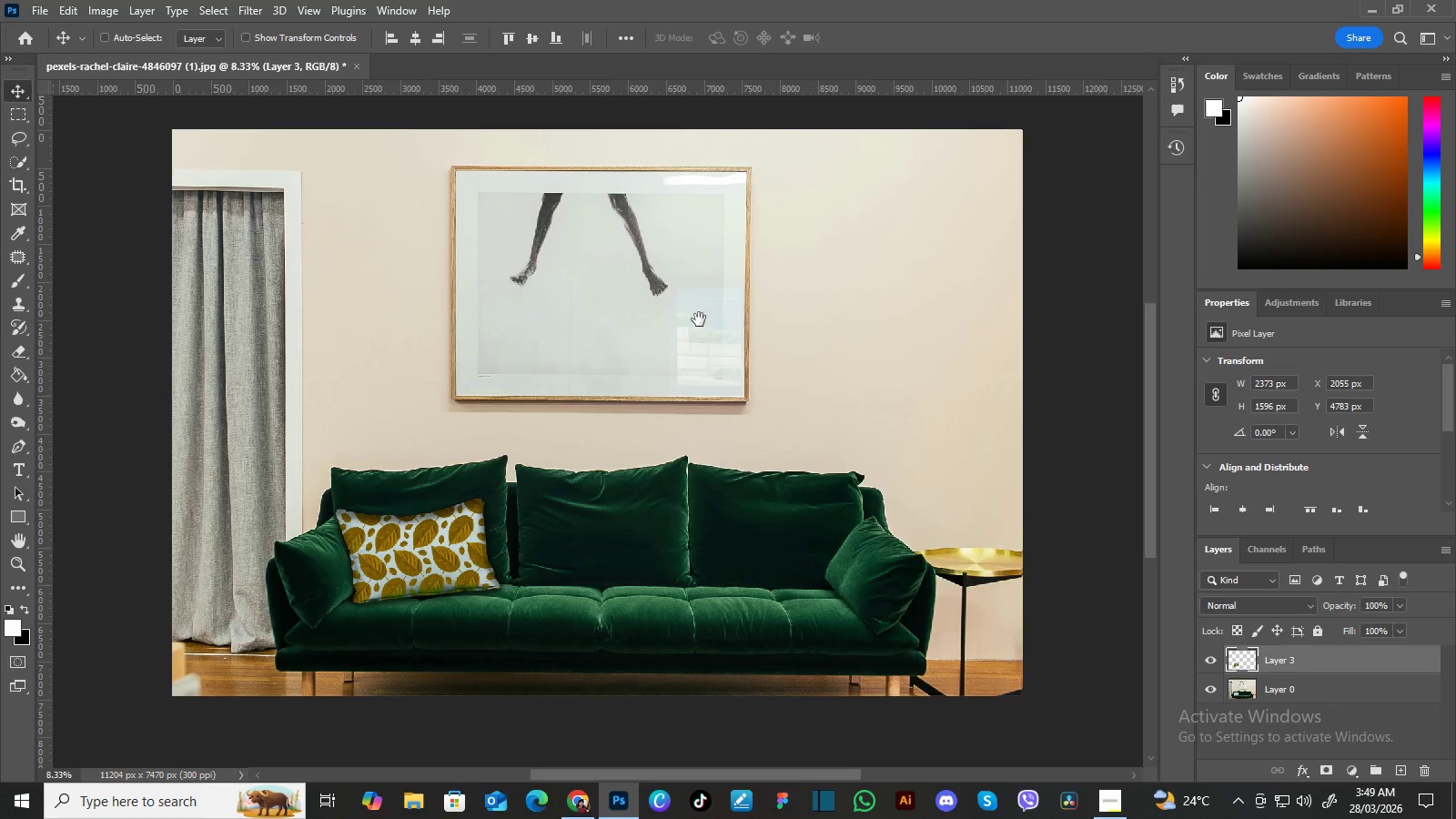 
left_click_drag(start_coordinate=[713, 314], to_coordinate=[709, 326])
 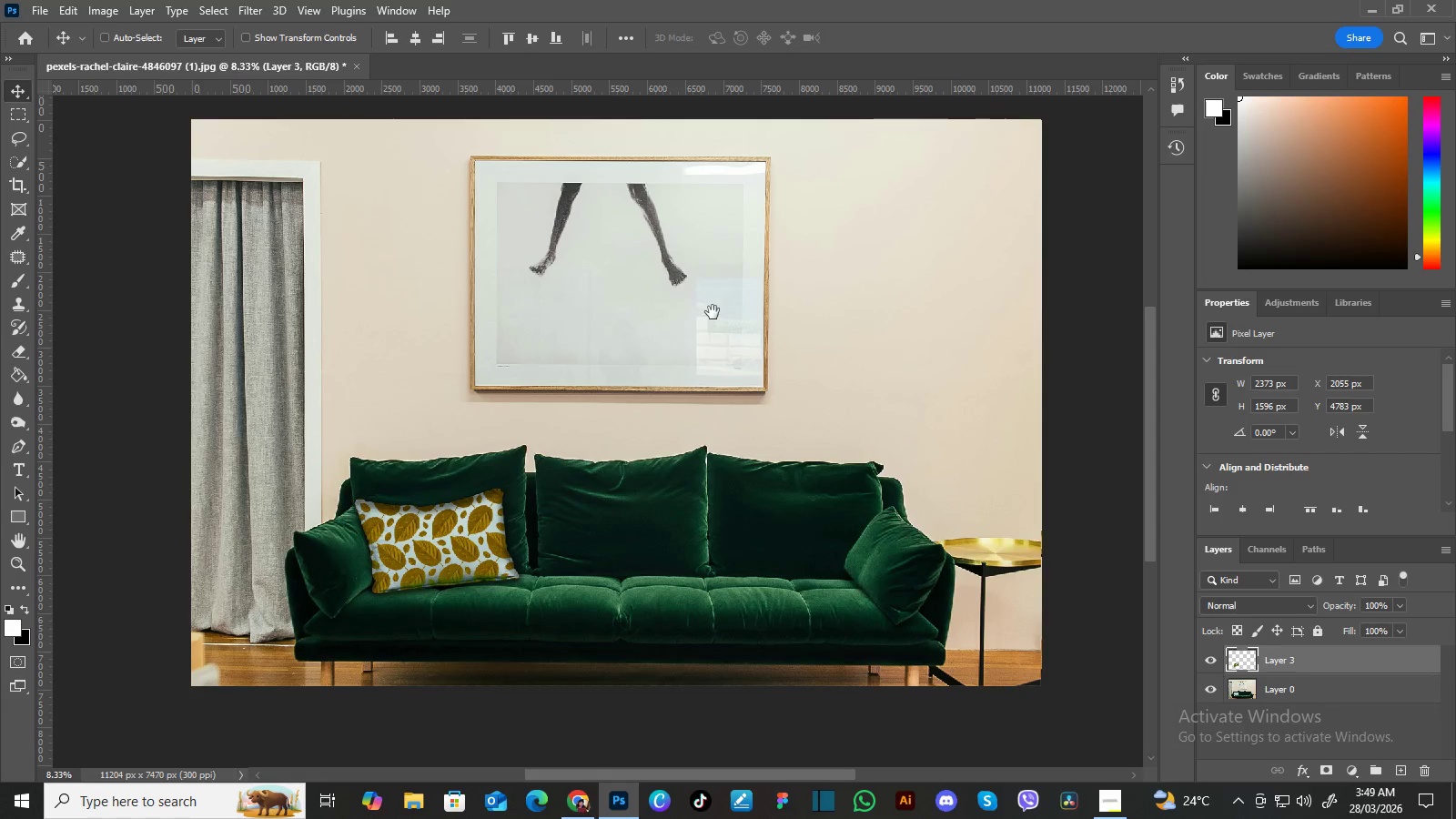 
left_click_drag(start_coordinate=[713, 312], to_coordinate=[709, 318])
 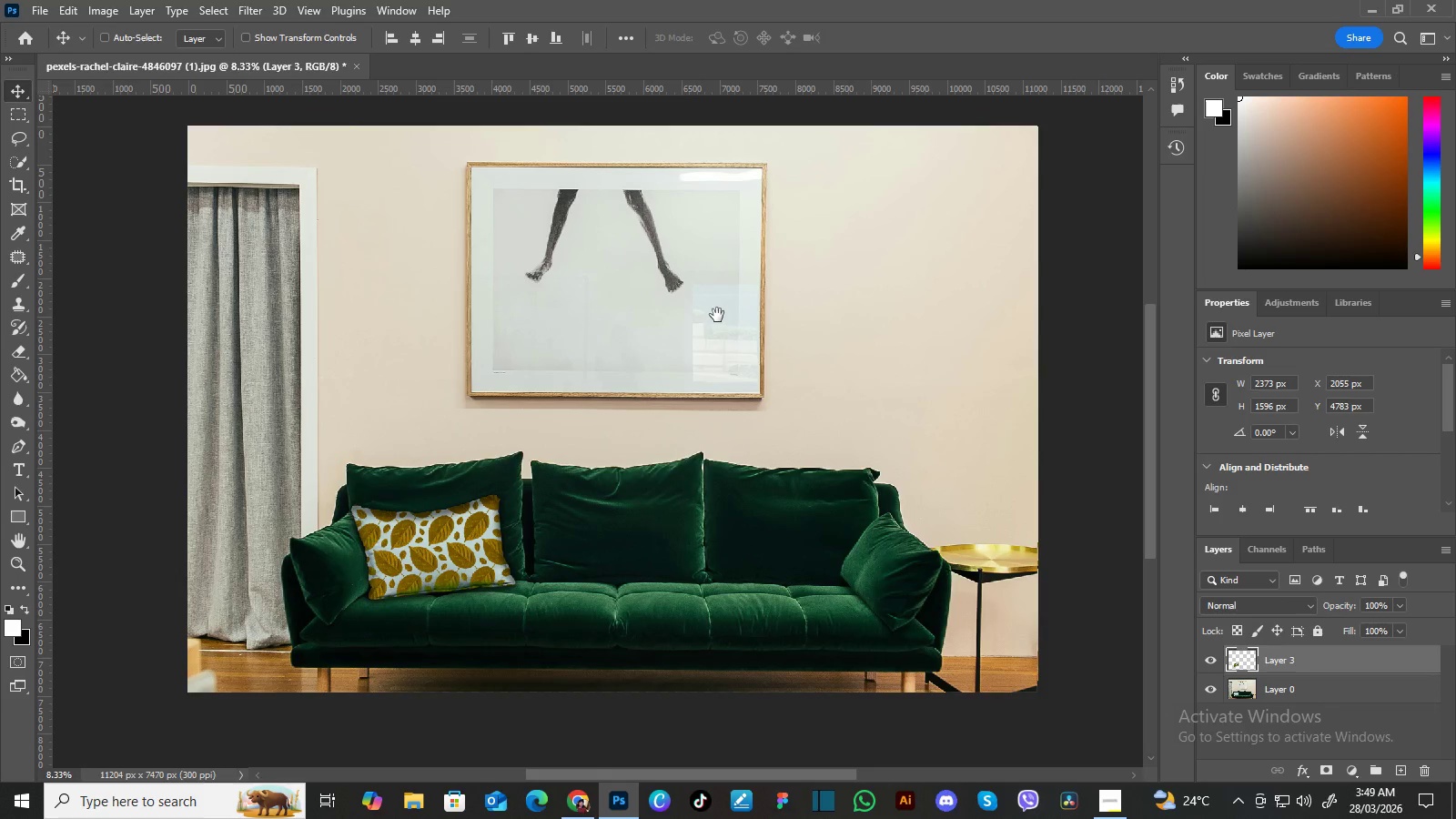 
left_click_drag(start_coordinate=[717, 315], to_coordinate=[698, 319])
 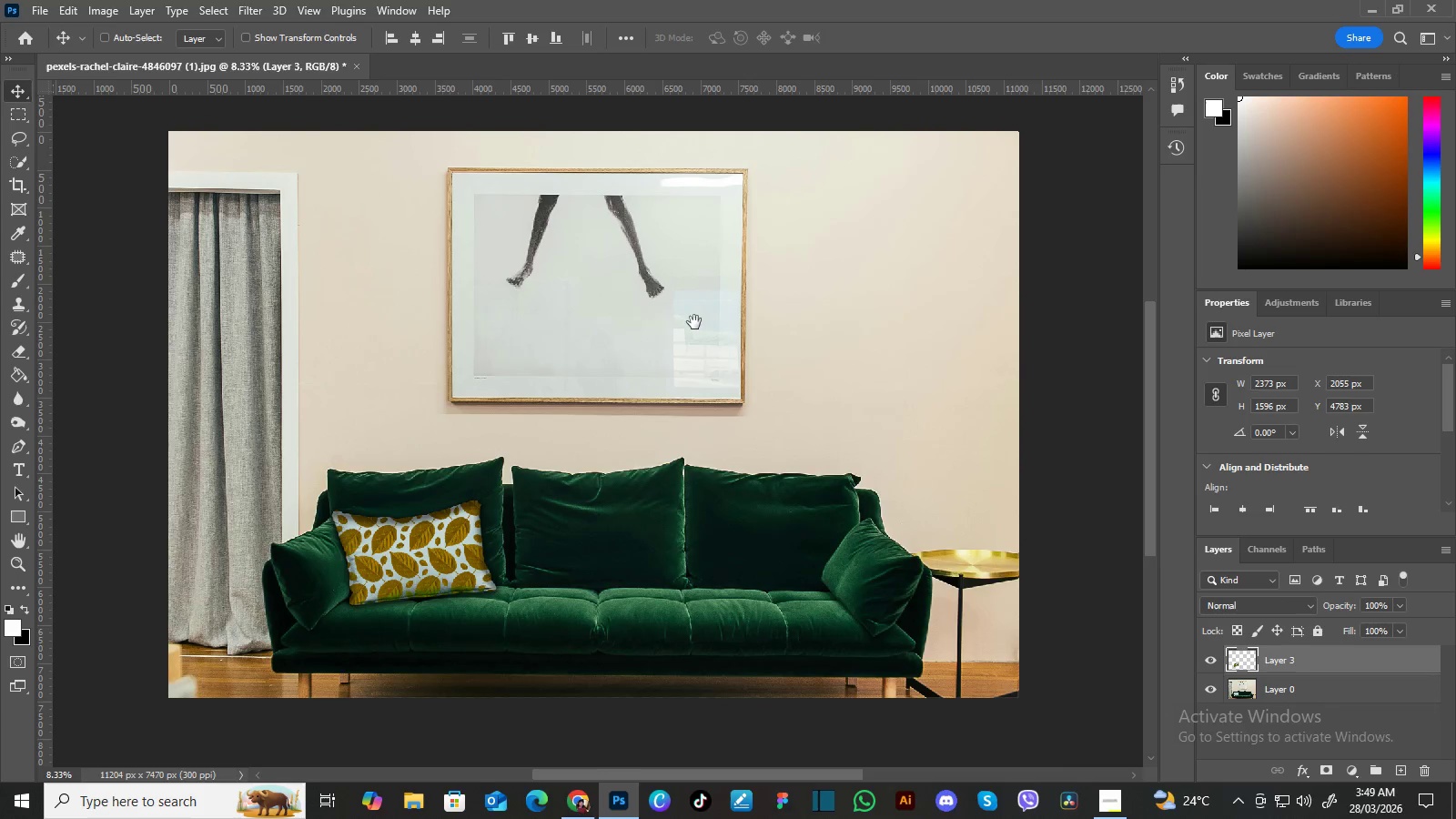 
hold_key(key=Space, duration=1.5)
 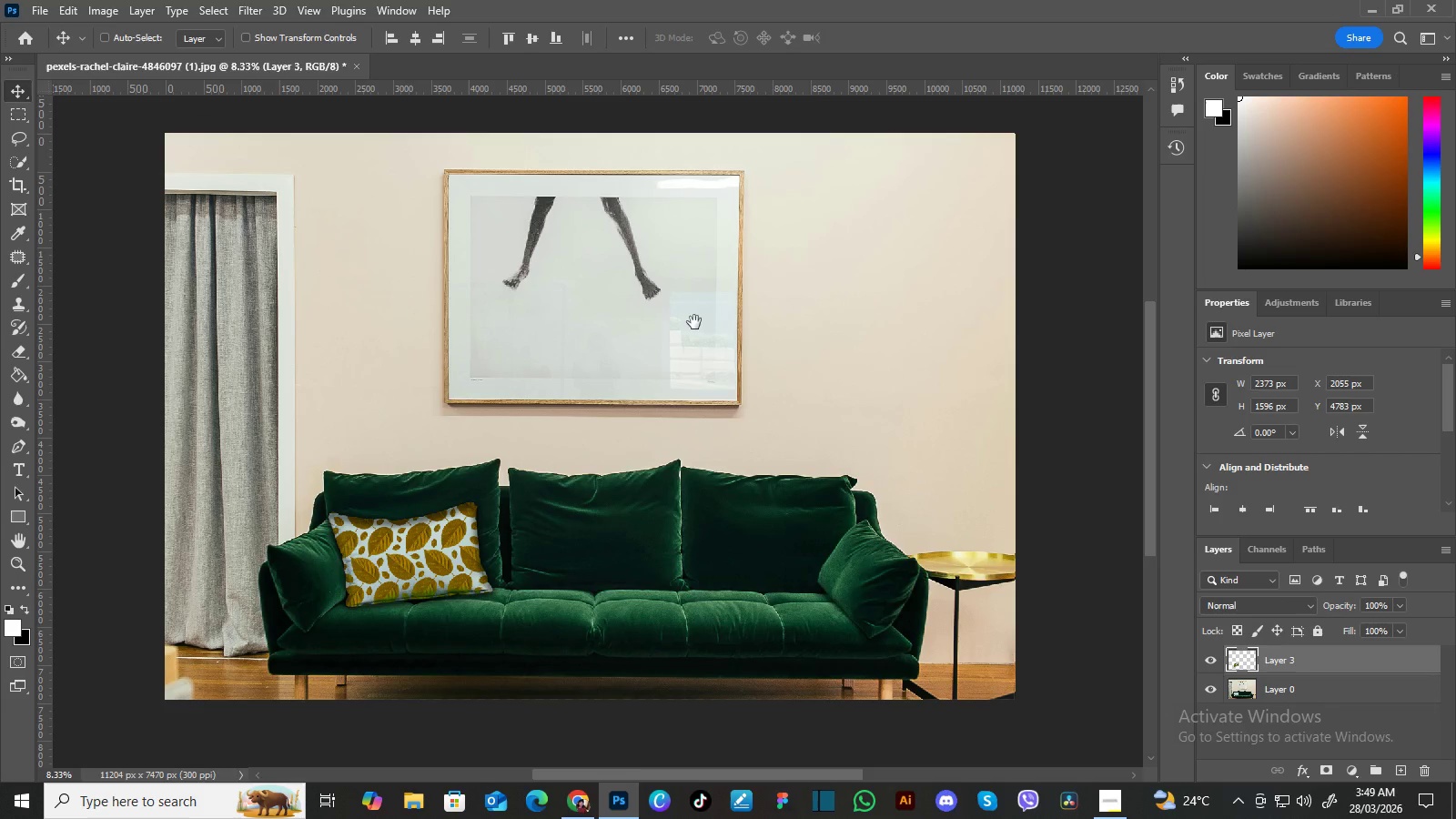 
hold_key(key=Space, duration=0.75)
 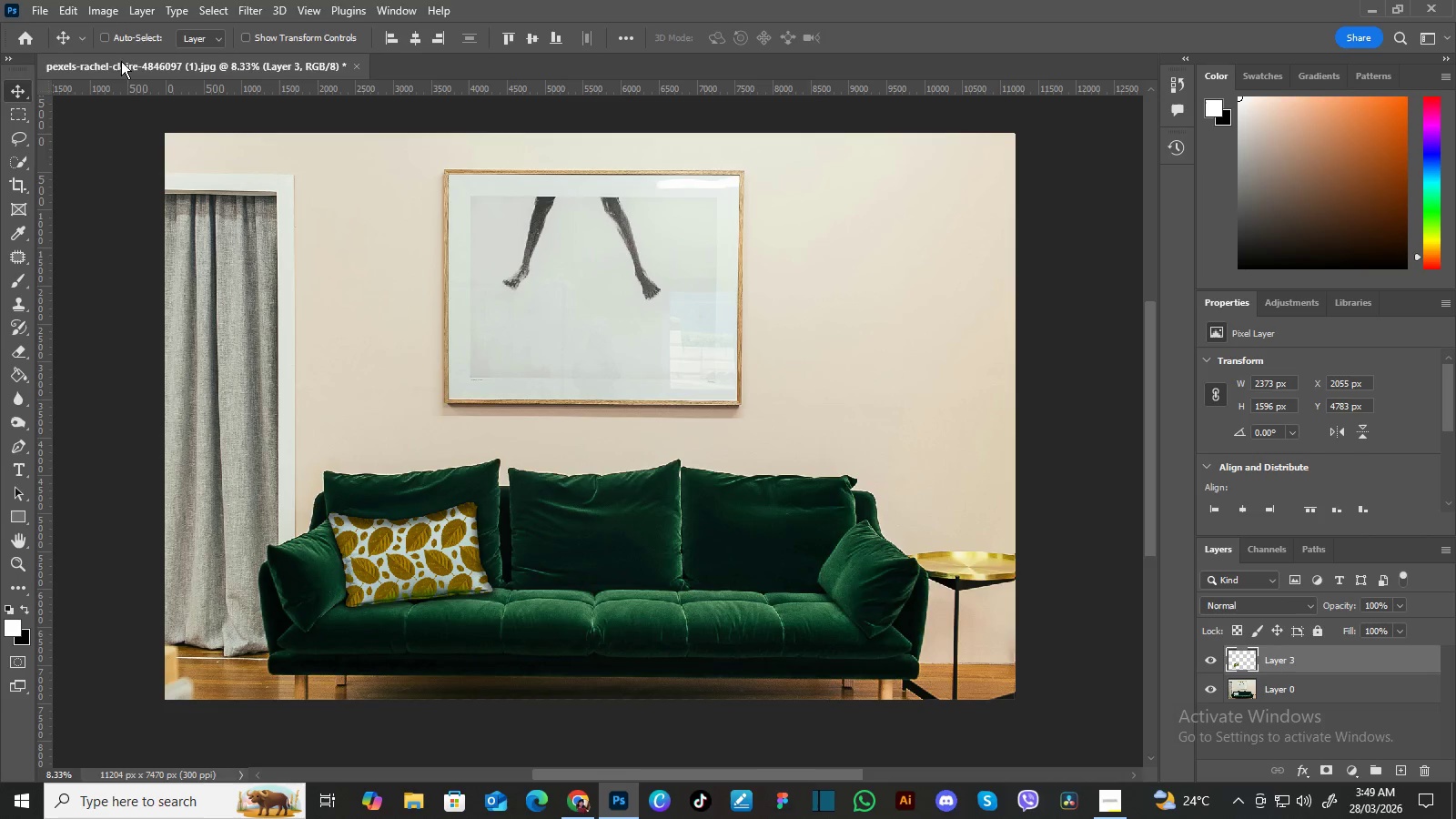 
wait(5.23)
 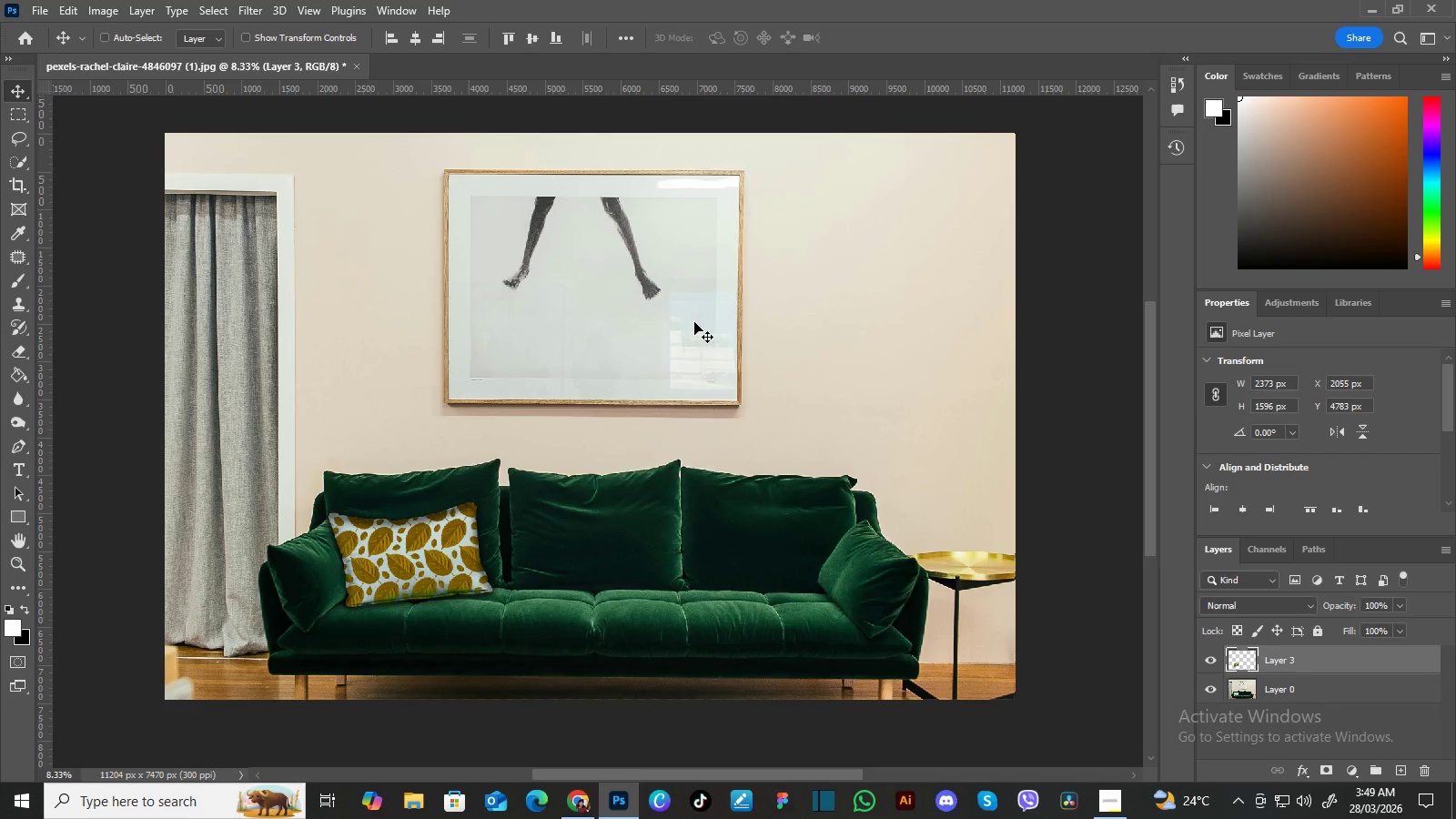 
left_click([46, 14])
 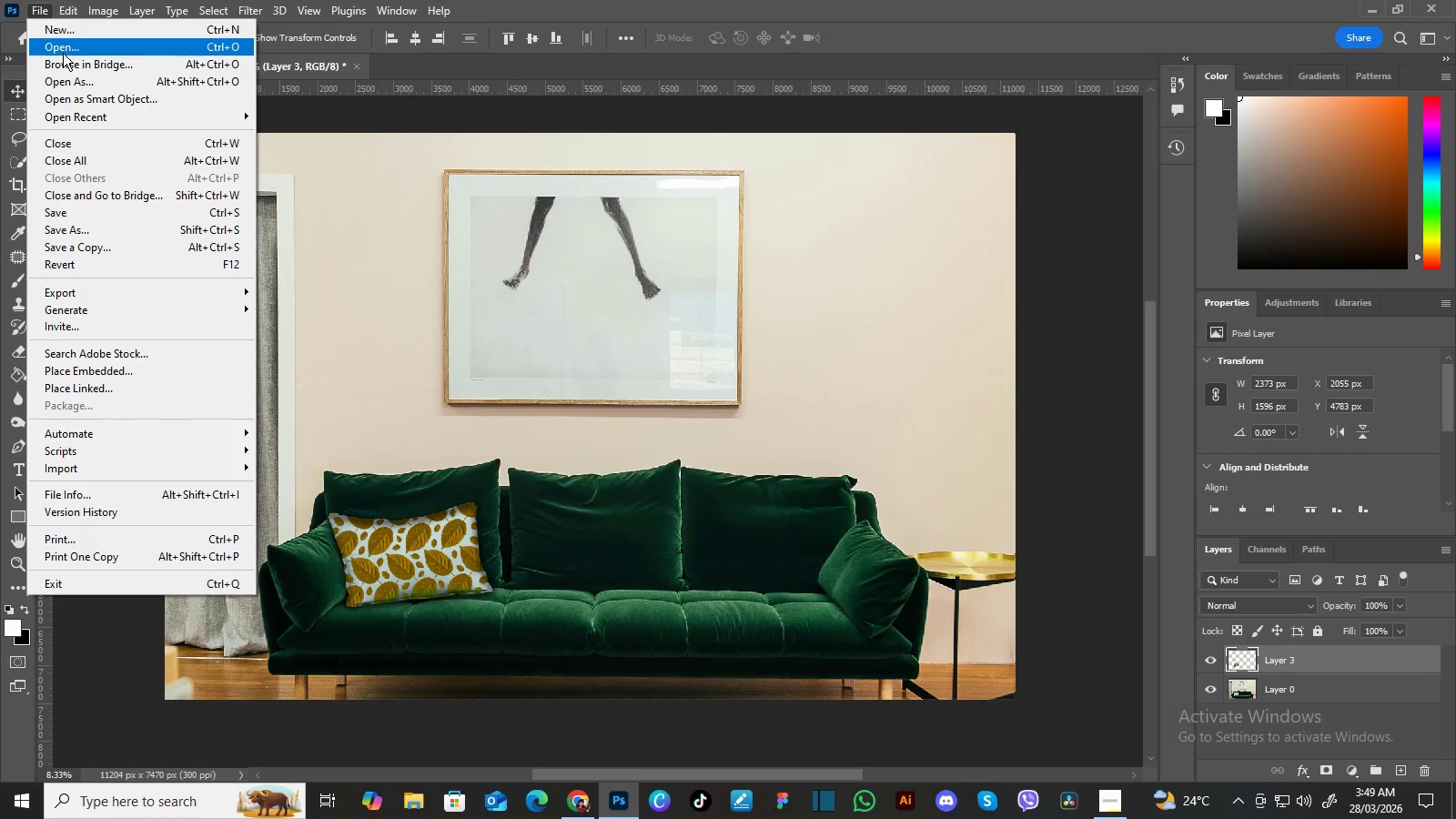 
left_click([63, 53])
 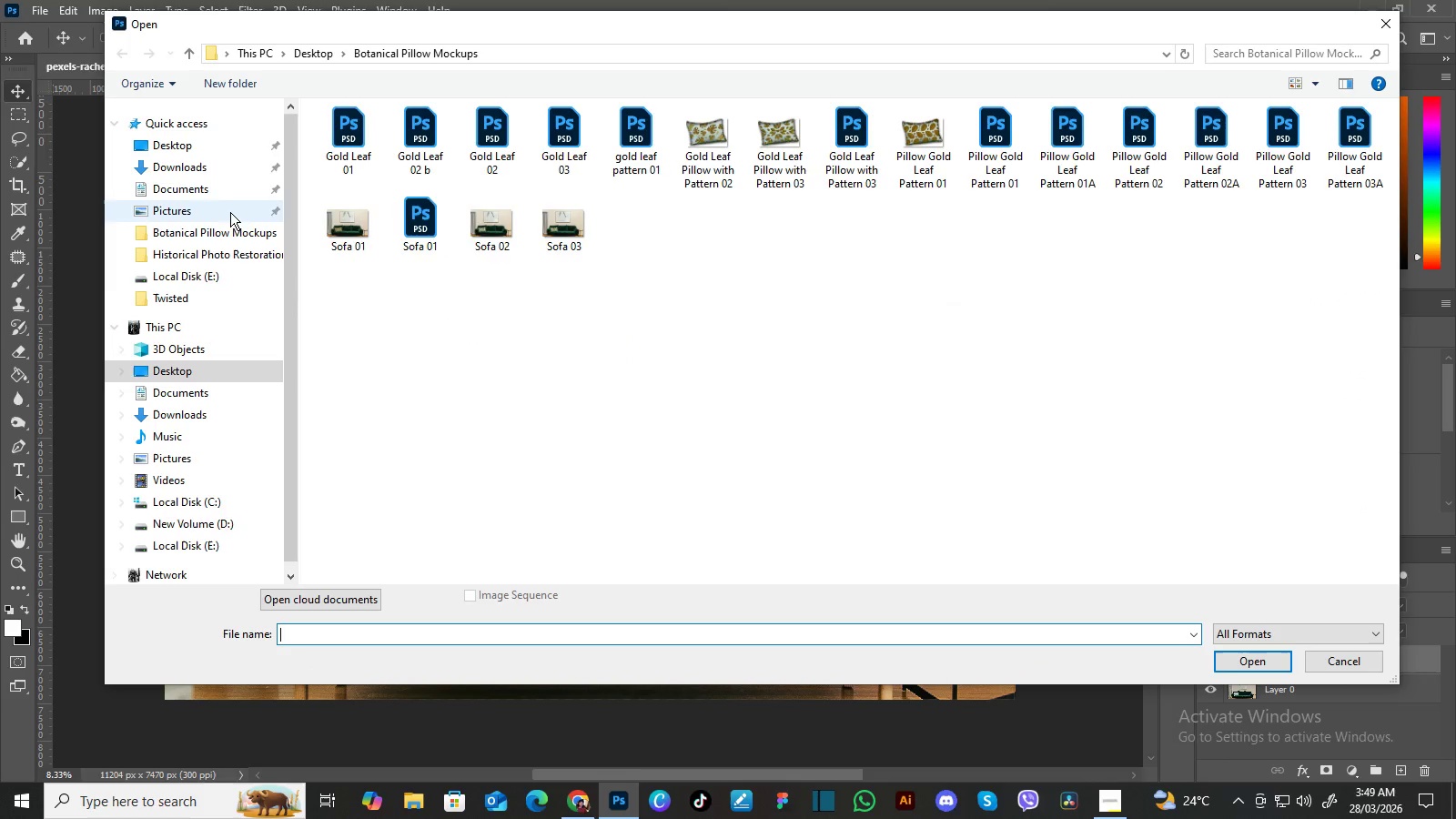 
left_click([188, 168])
 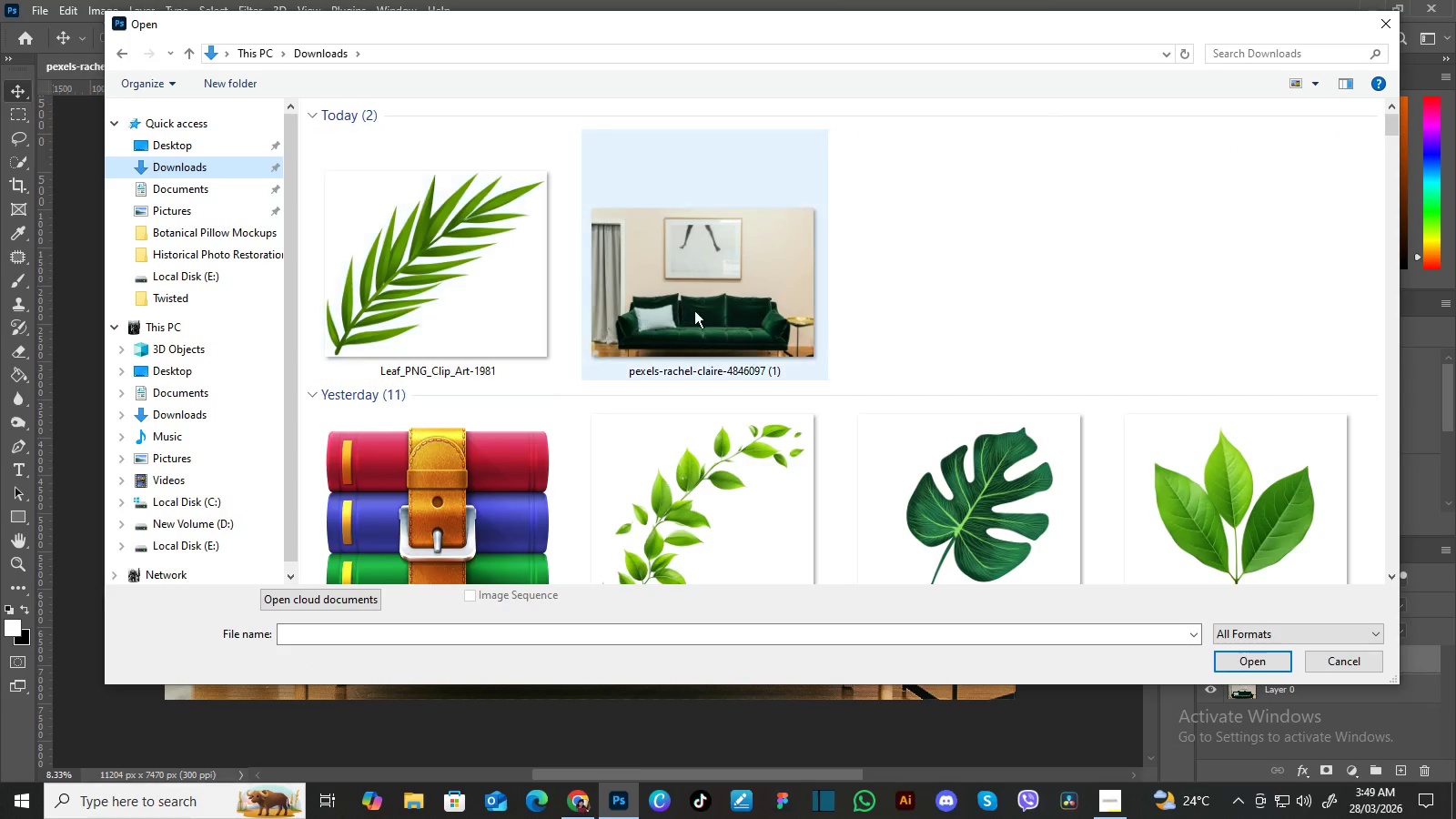 
left_click([704, 308])
 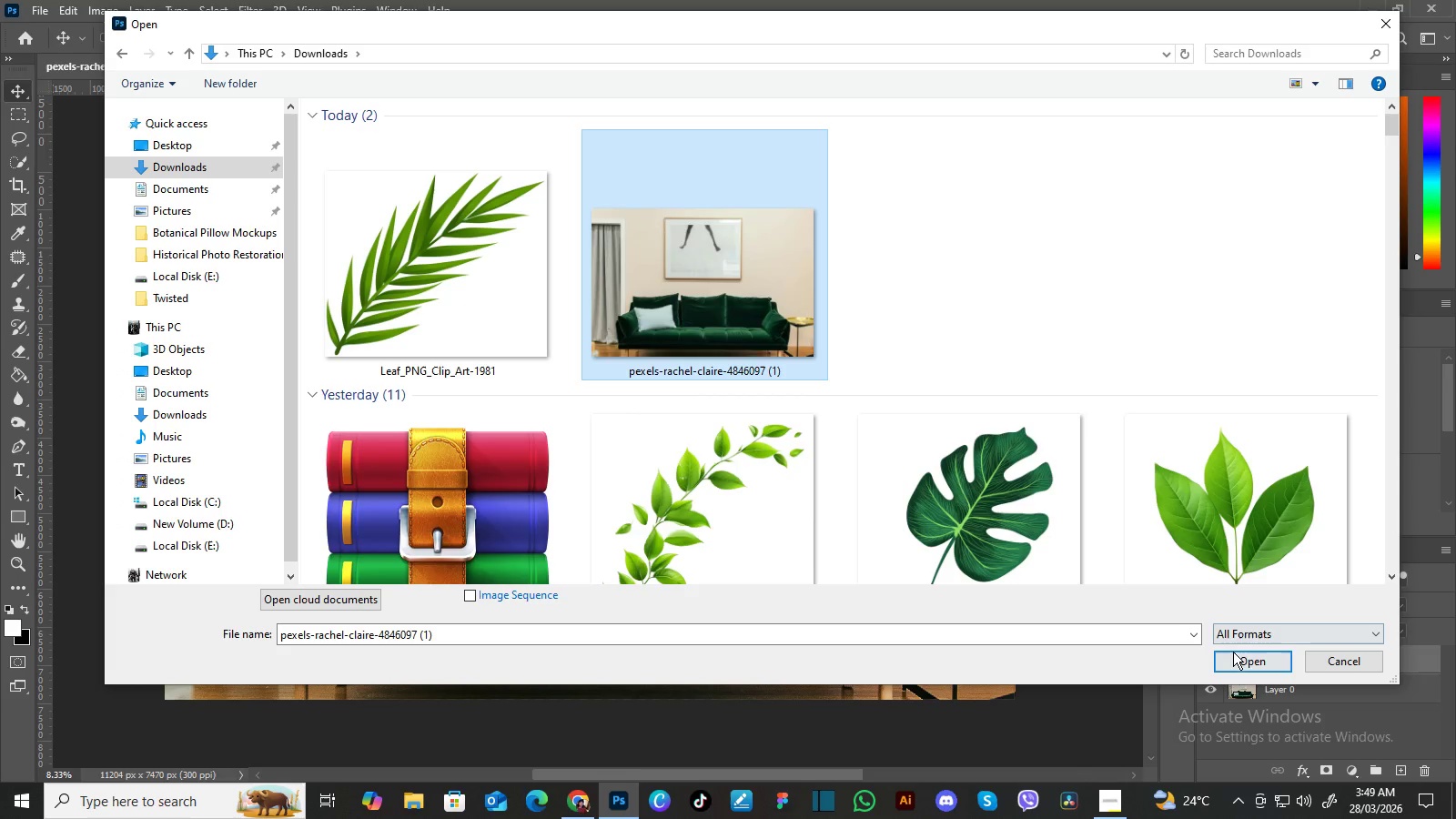 
left_click([1237, 657])
 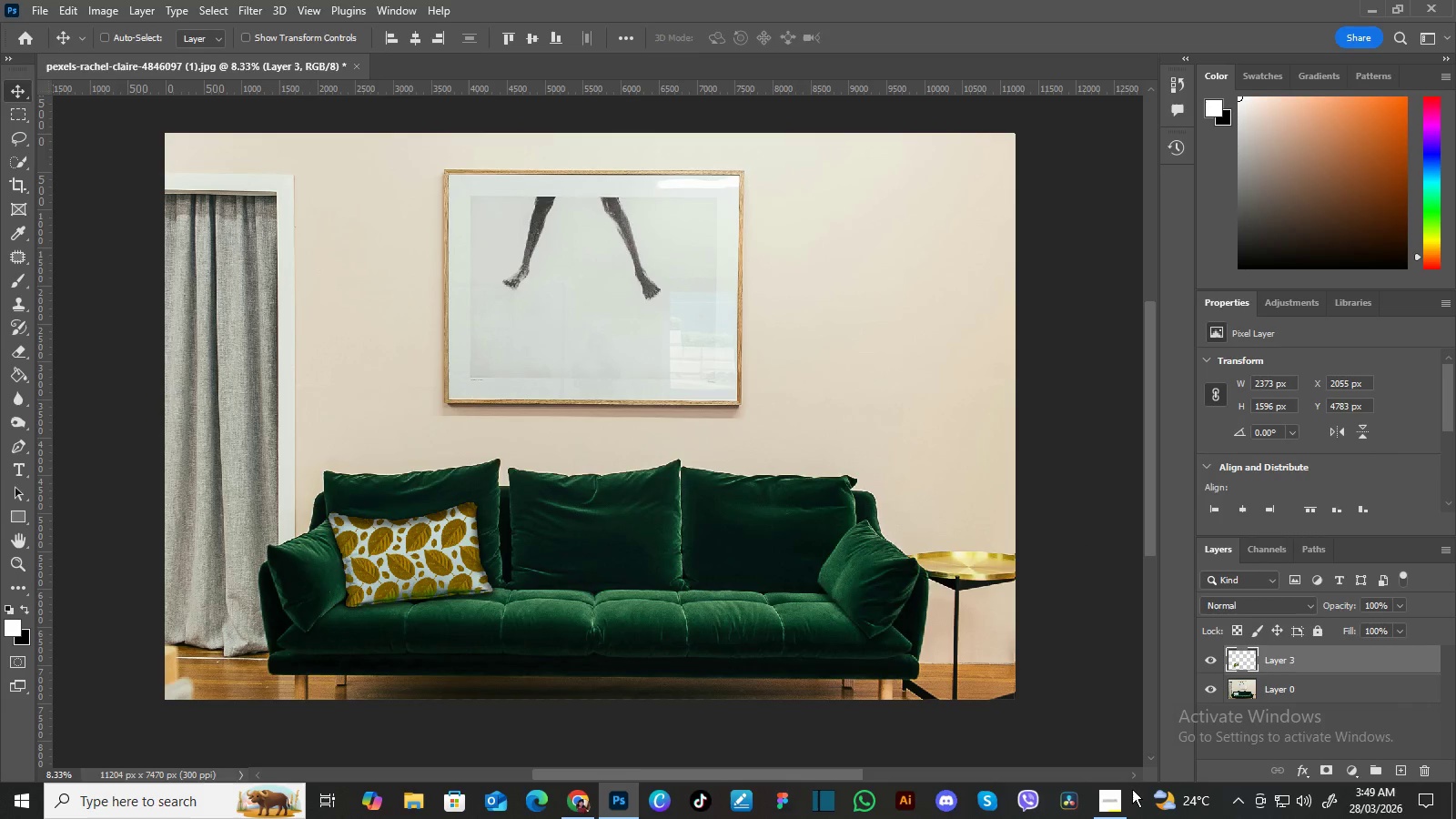 
left_click([1119, 803])